 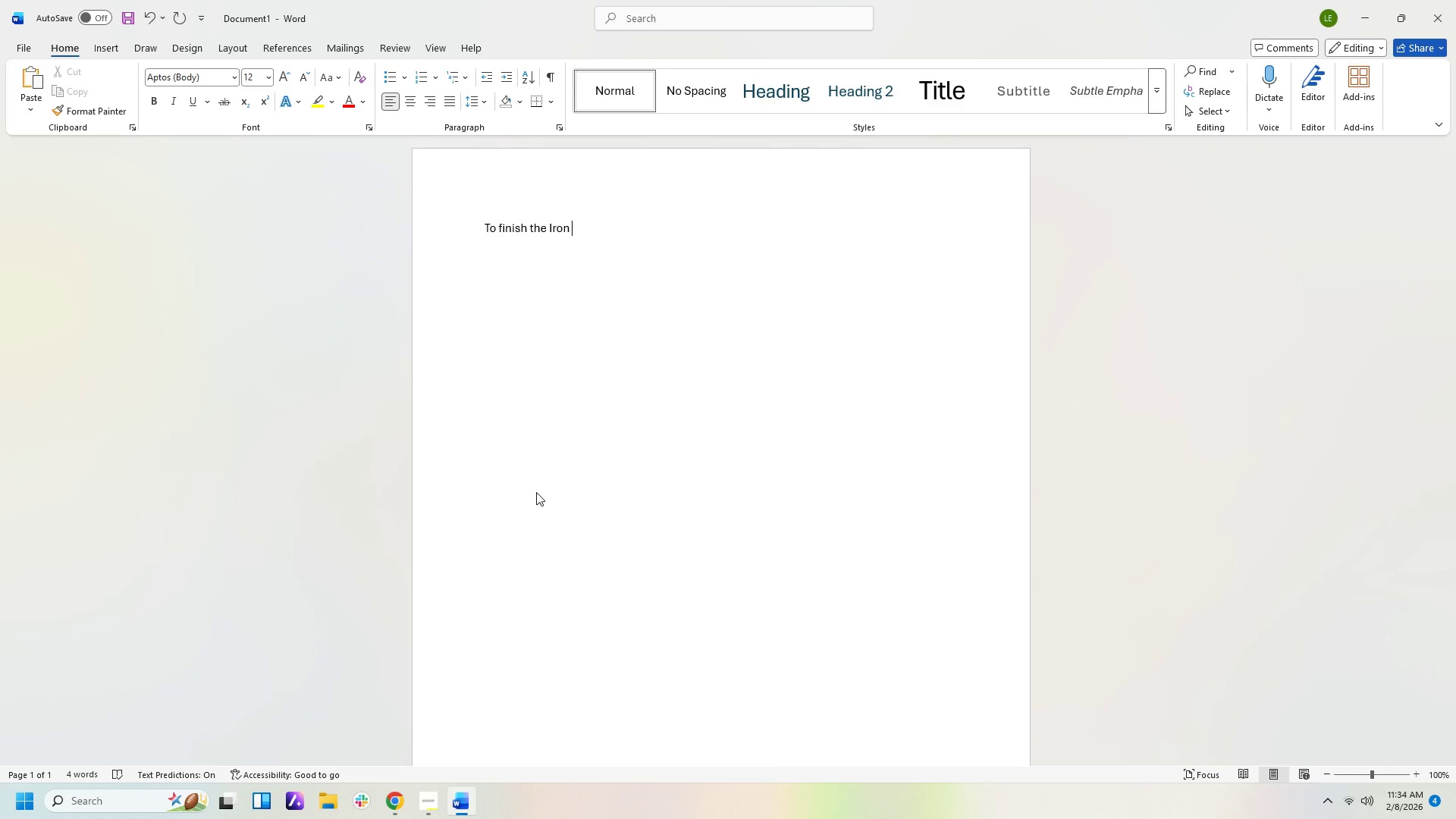 
type(& Ink Fitmne)
key(Backspace)
key(Backspace)
type(ess Collective trifold, )
 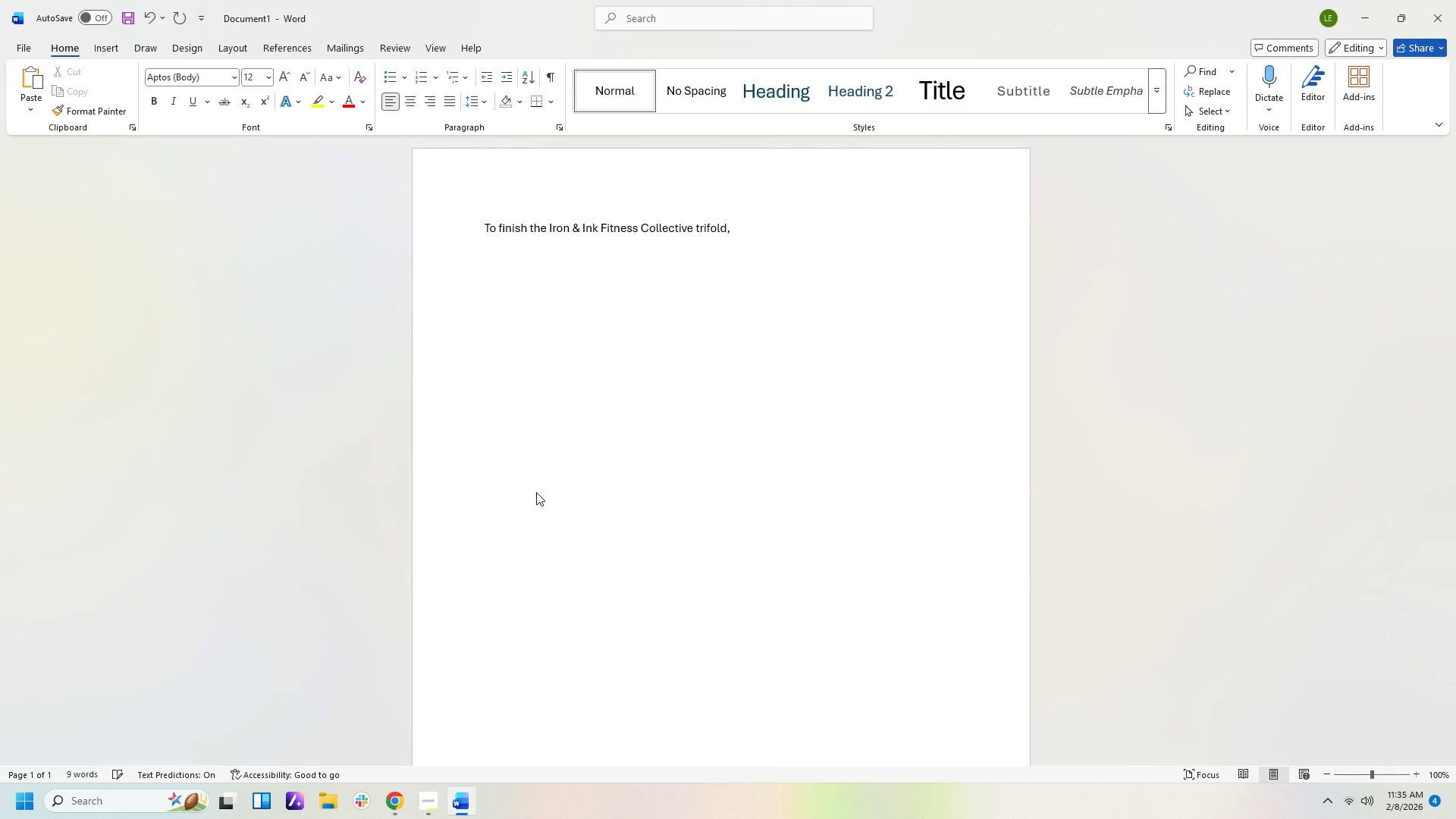 
type(here is the tec)
 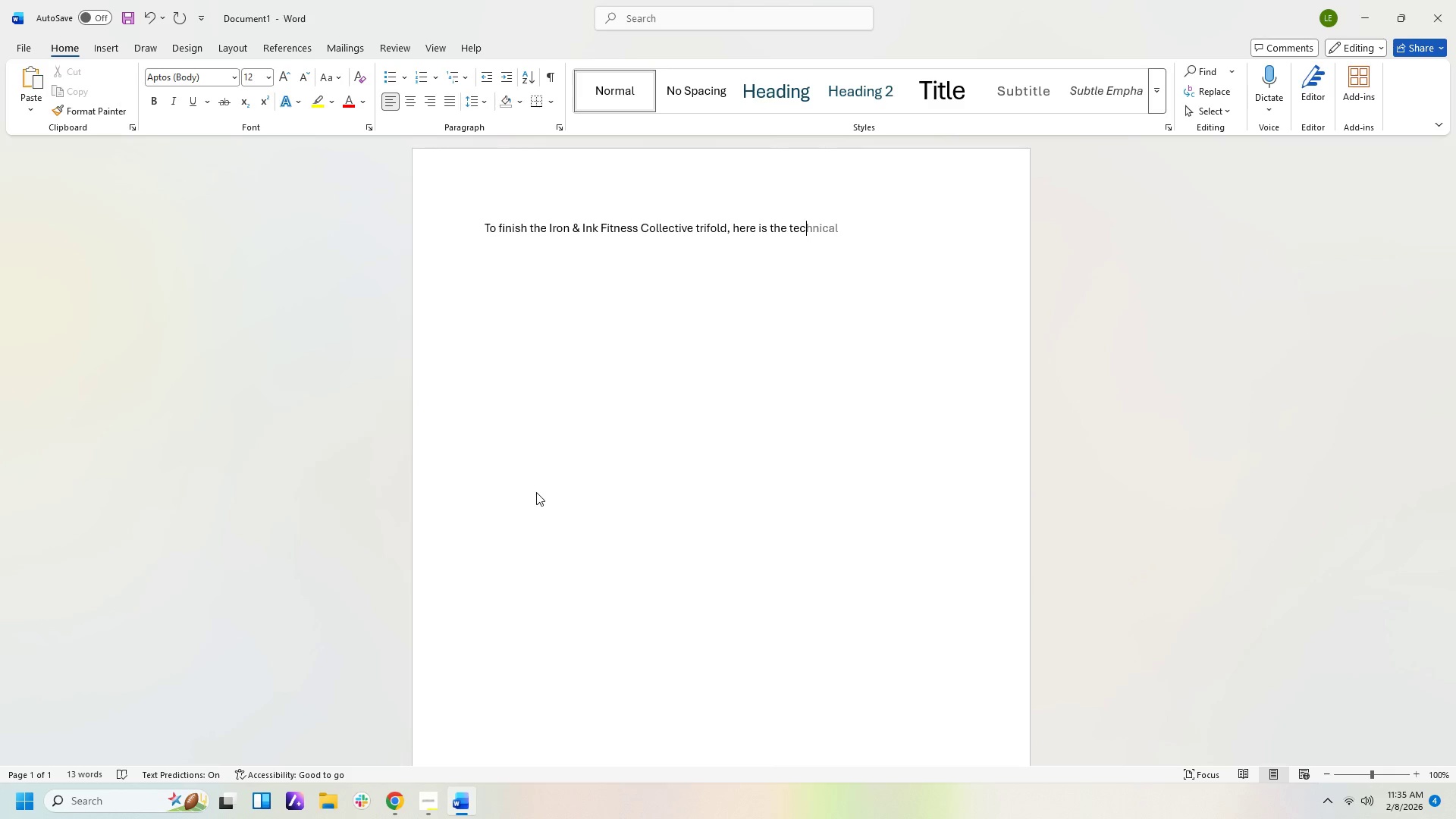 
key(Enter)
 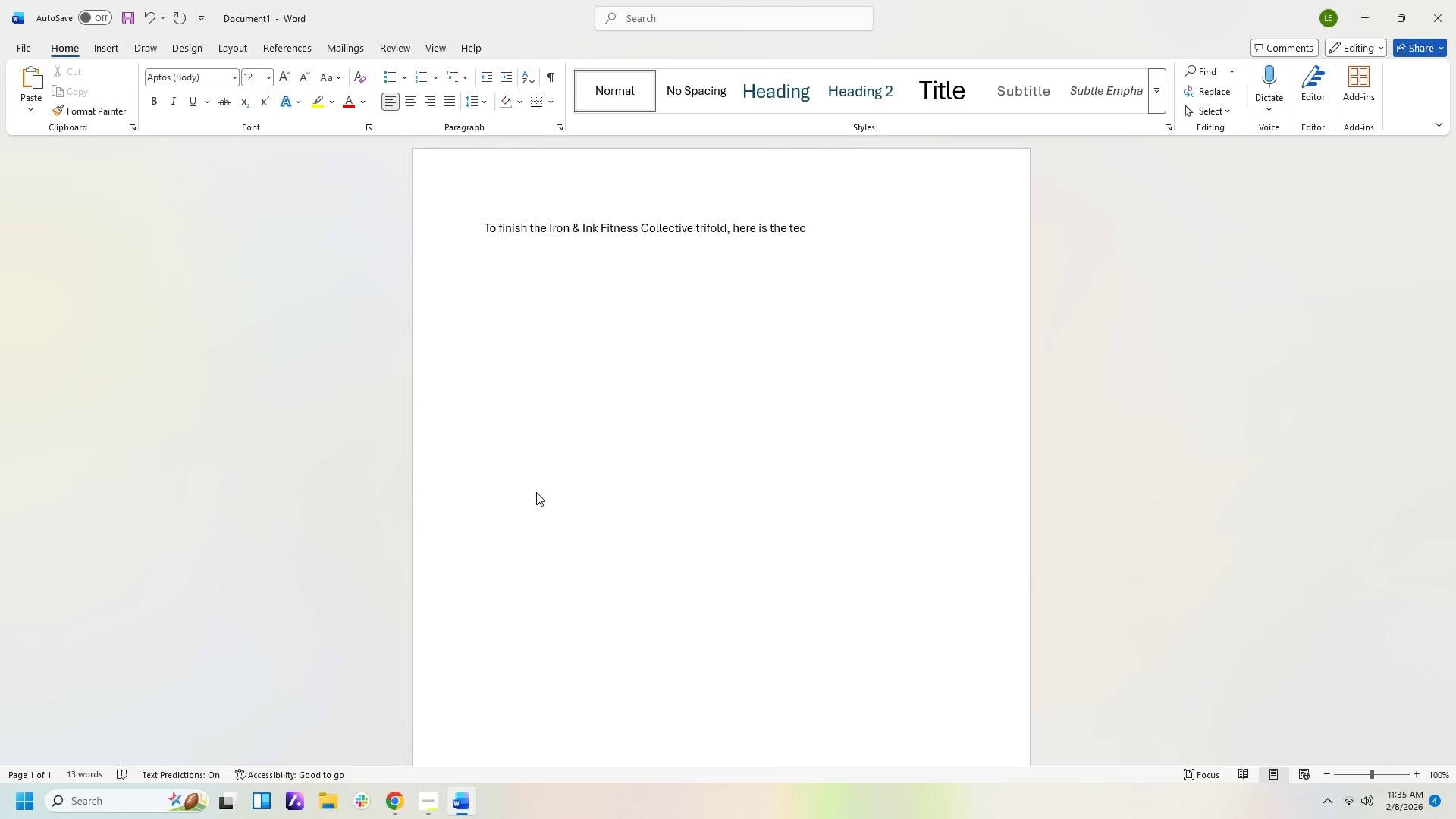 
key(Backspace)
type(hnical Asw)
key(Backspace)
type(set Program)
key(Backspace)
key(Backspace)
key(Backspace)
key(Backspace)
key(Backspace)
key(Backspace)
type(ac)
key(Backspace)
type(ac)
key(Backspace)
key(Backspace)
type(ckage and font specifications to ensure )
 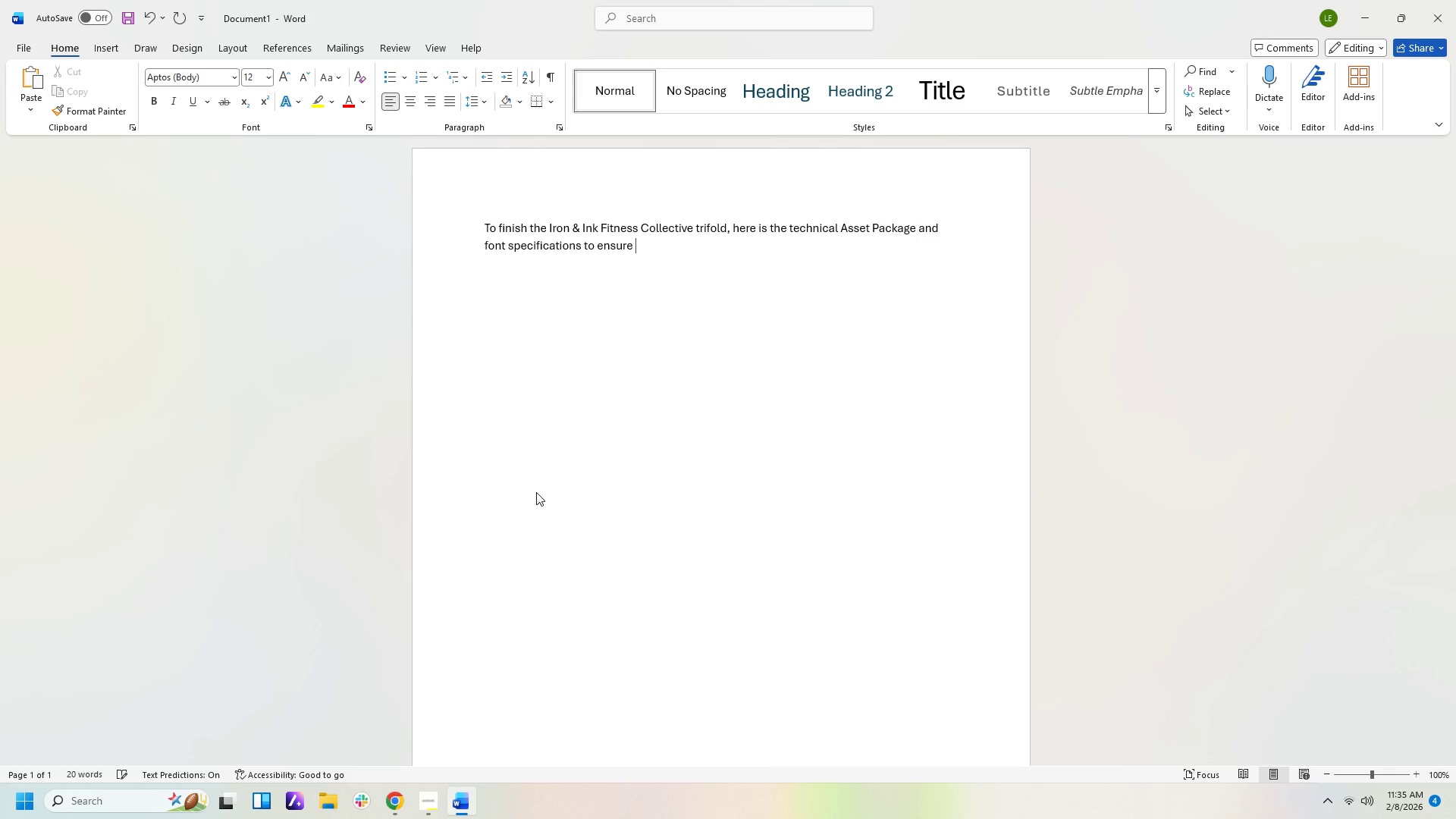 
type(a print-ready document maintains its high-end )
key(Backspace)
type(, gritty professional look:)
 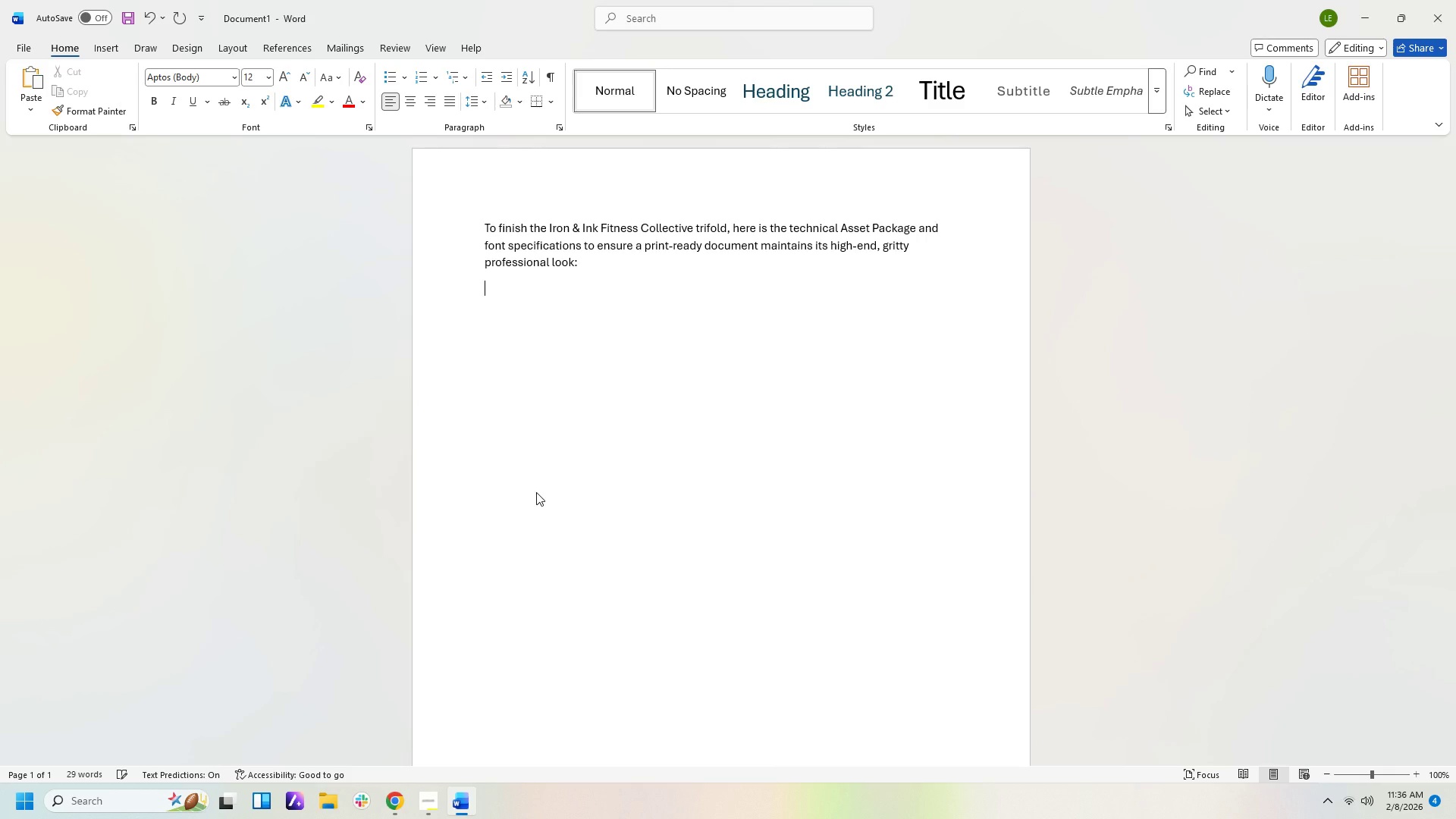 
 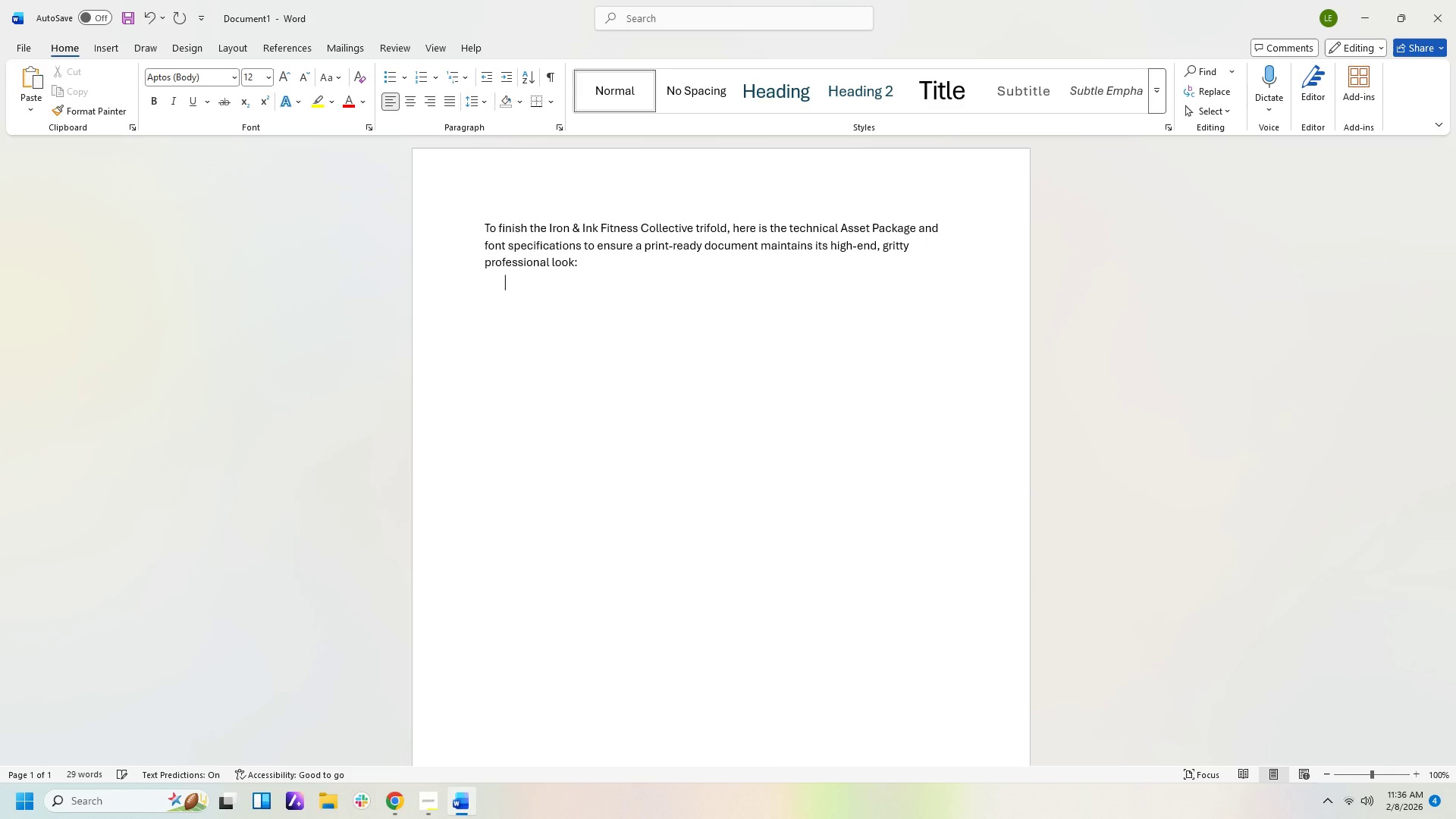 
key(Enter)
 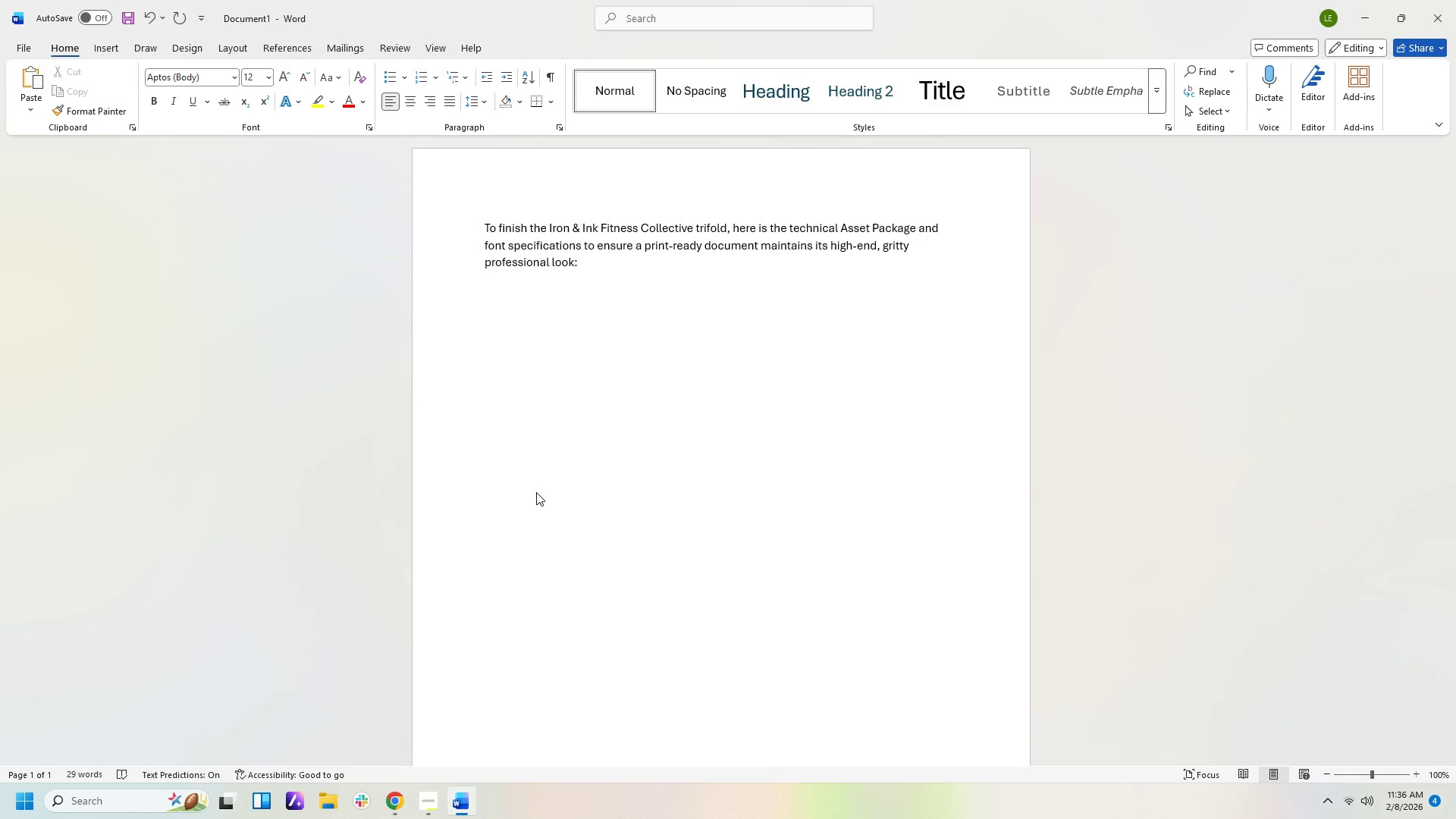 
type(1. Color Star==)
key(Backspace)
key(Backspace)
key(Backspace)
key(Backspace)
type(rategy )
 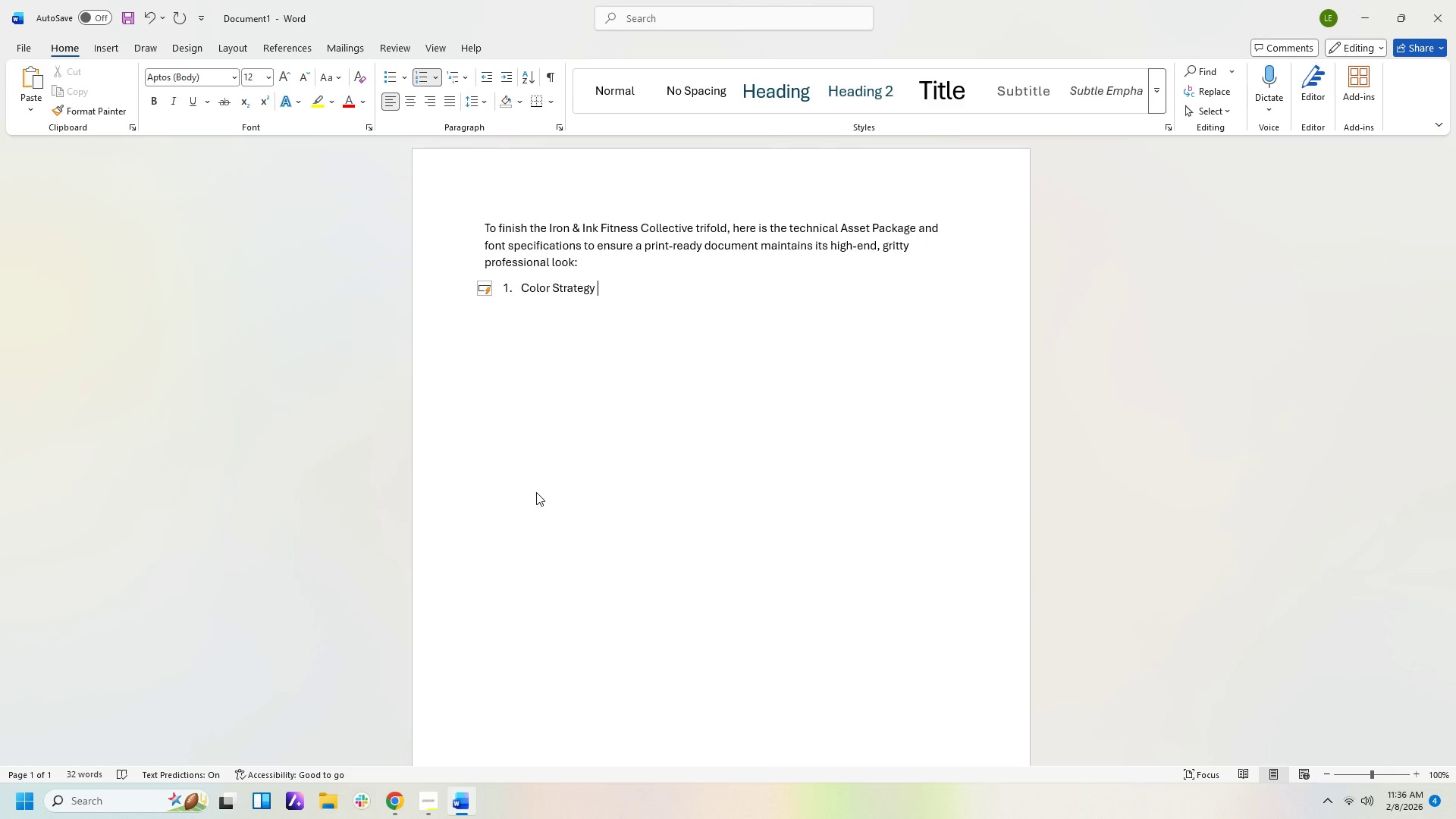 
type((The )
key(Backspace)
key(Backspace)
key(Backspace)
type(he Obedien Palette)
 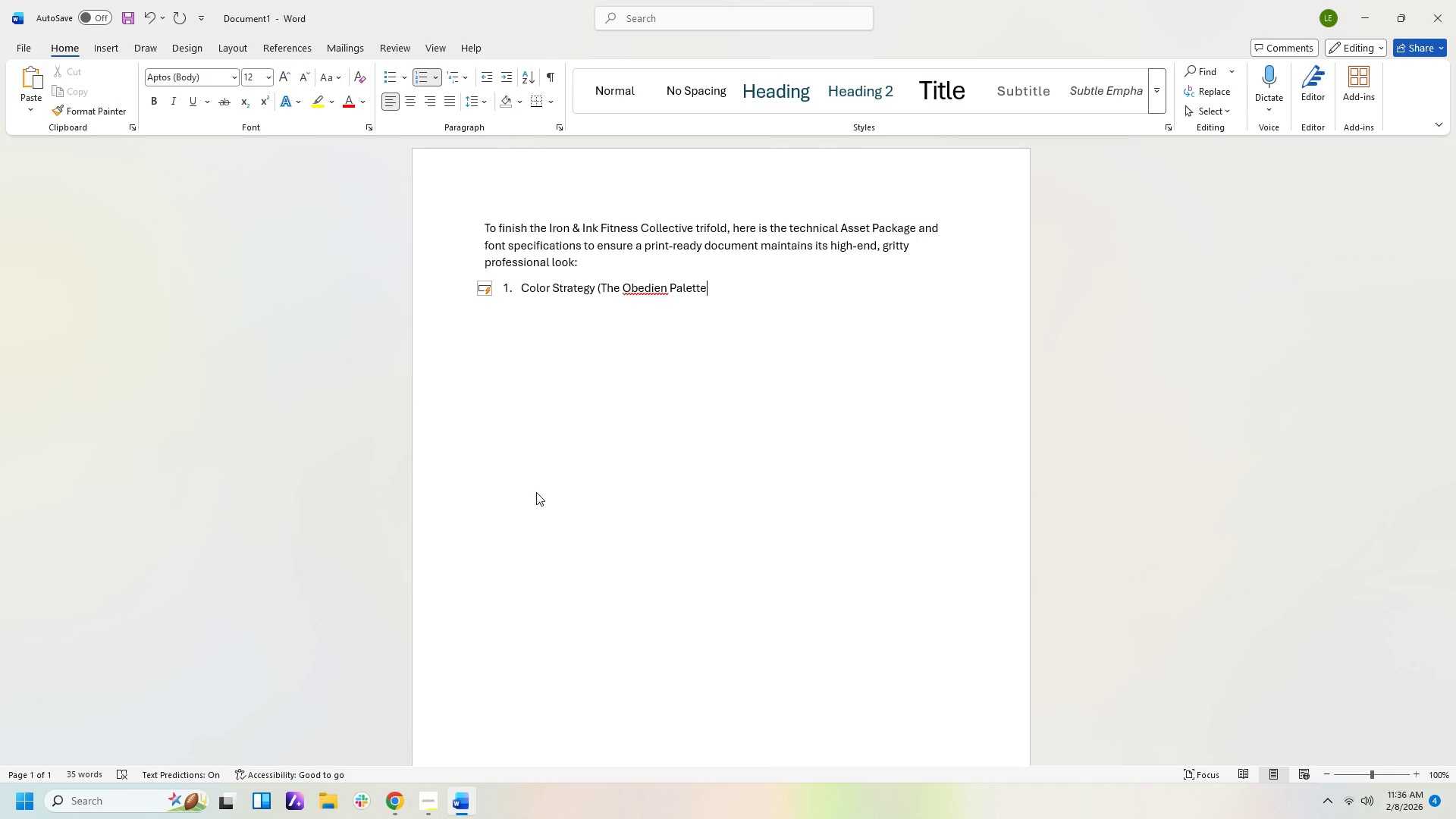 
key(Backspace)
 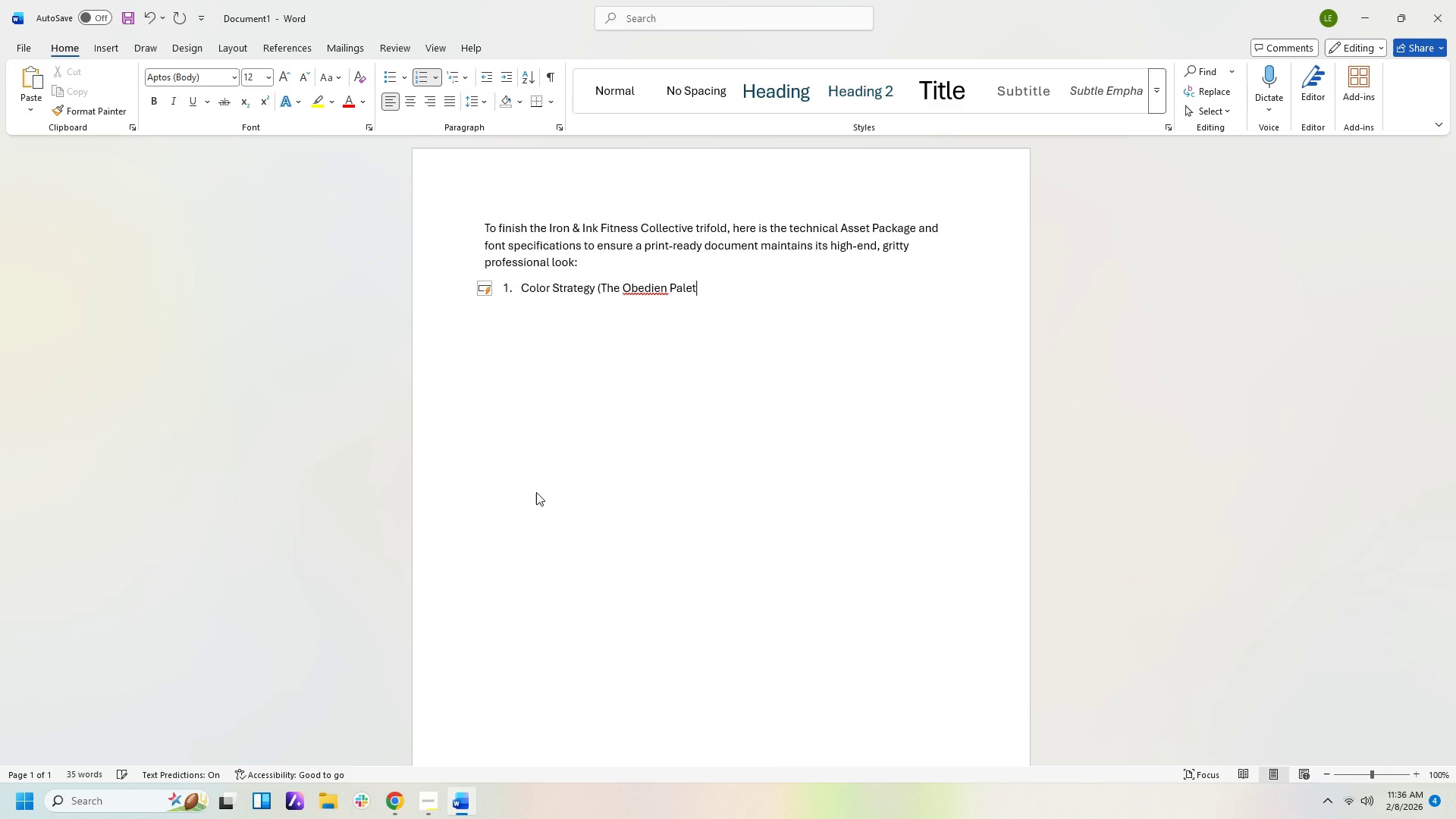 
key(Backspace)
 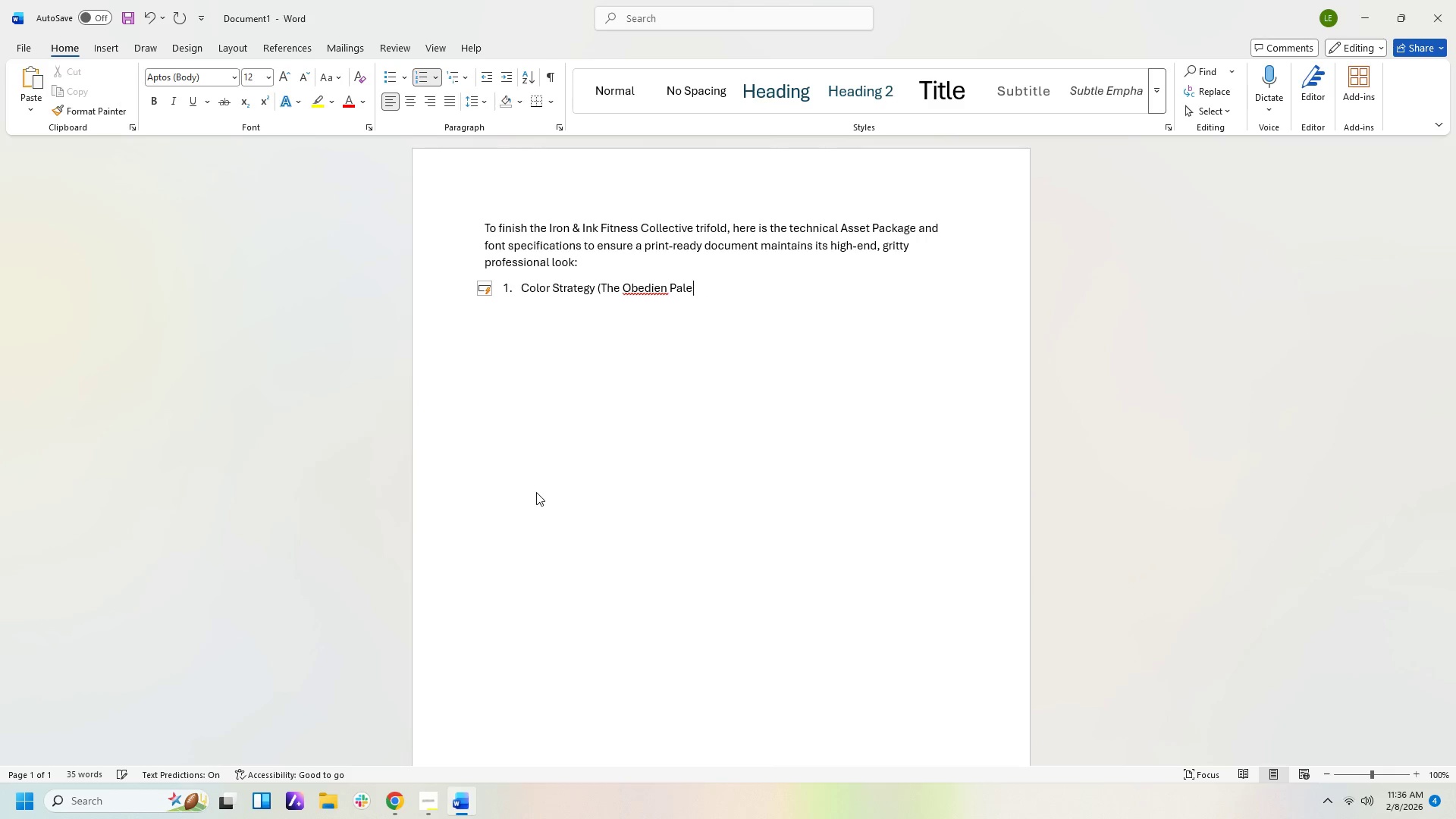 
key(Backspace)
 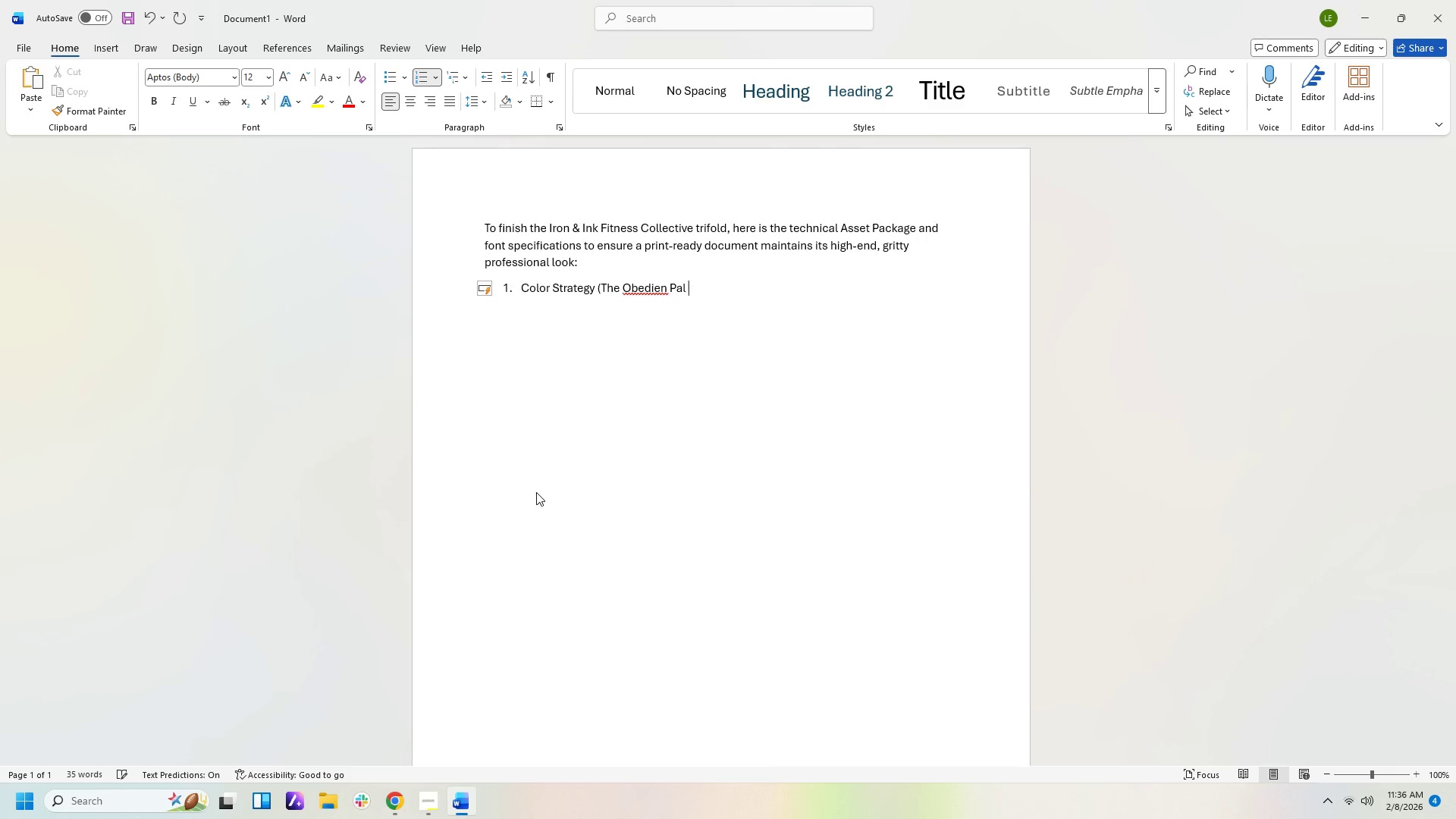 
key(Backspace)
 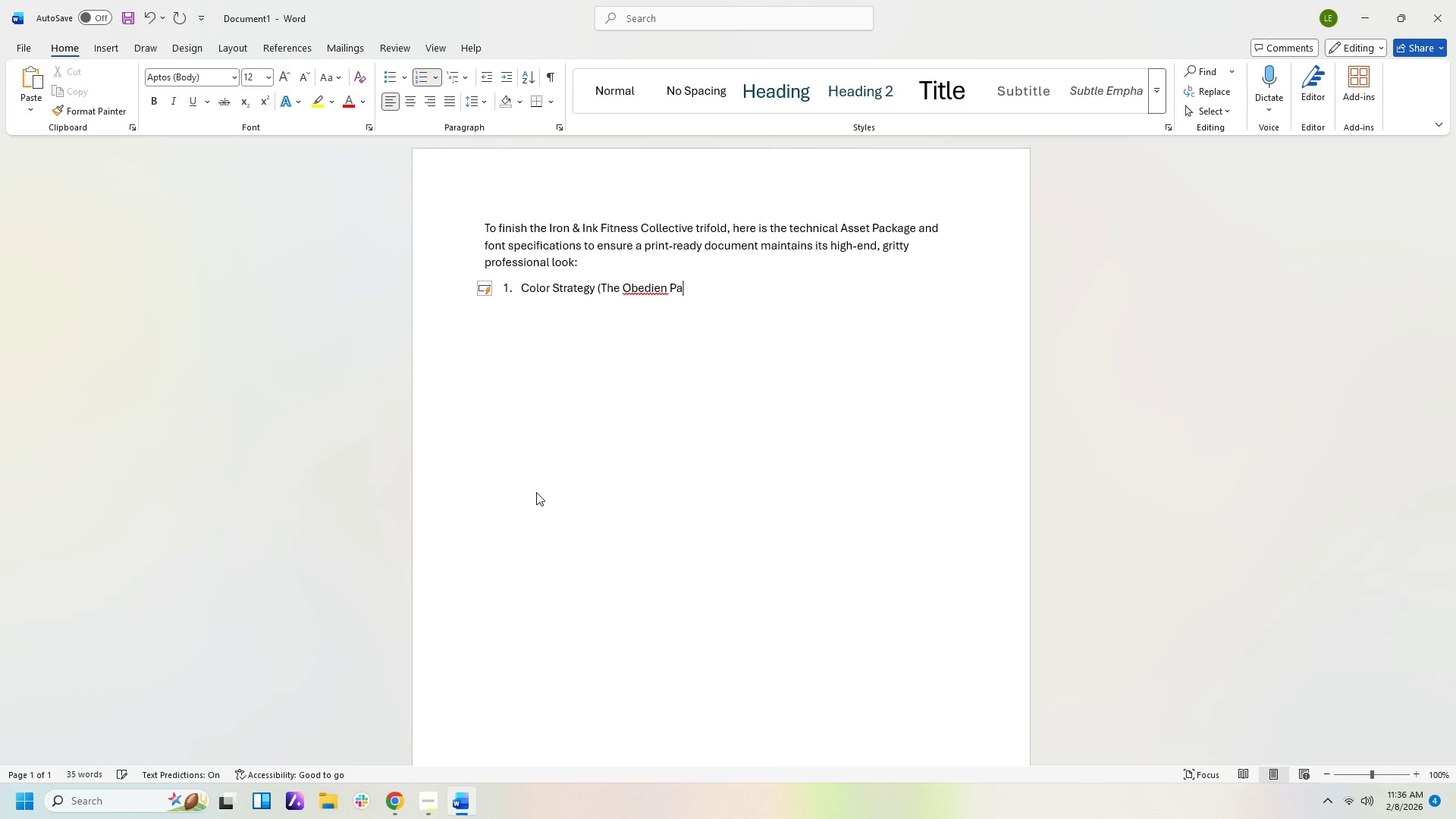 
key(Backspace)
 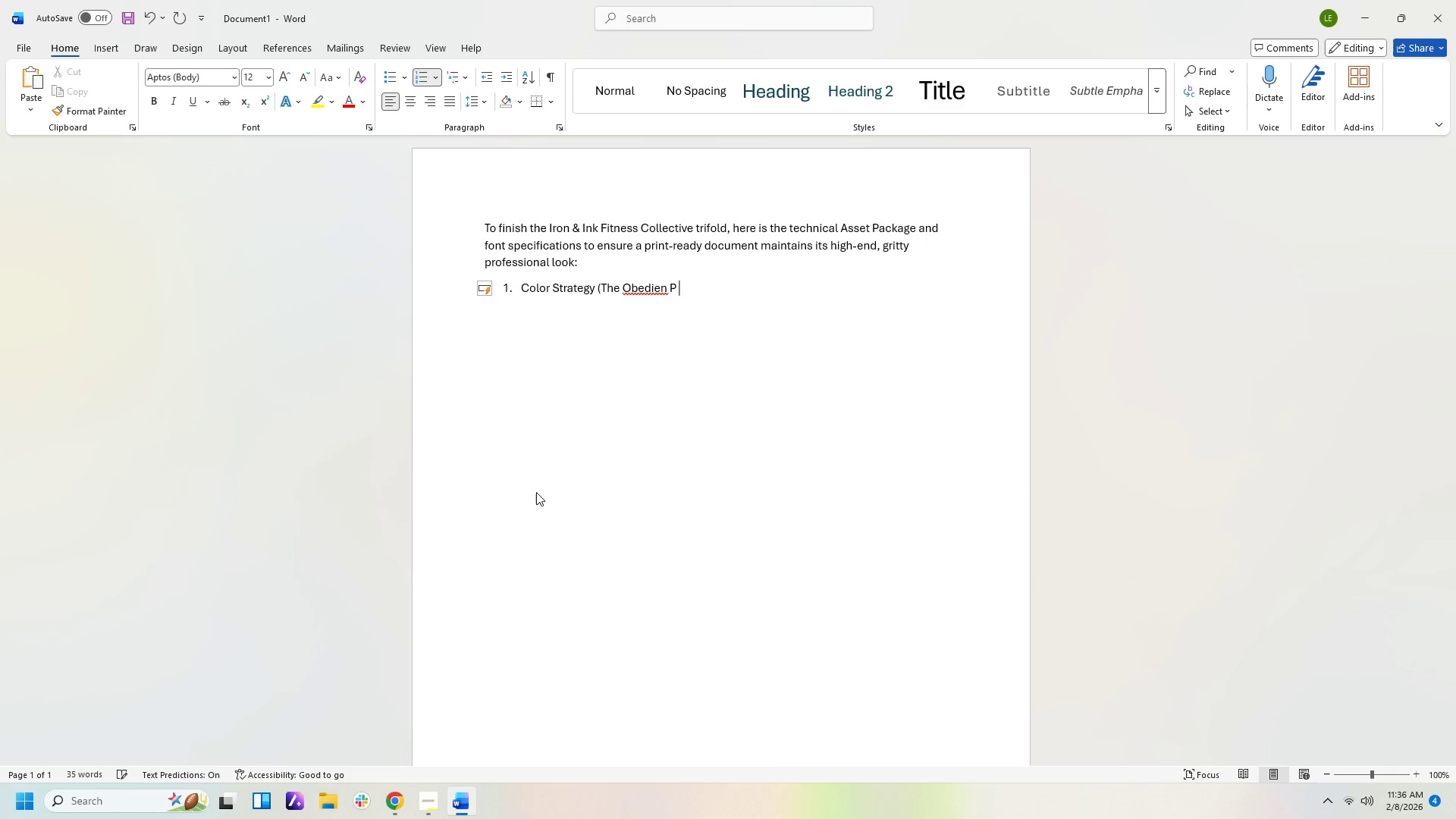 
key(Backspace)
 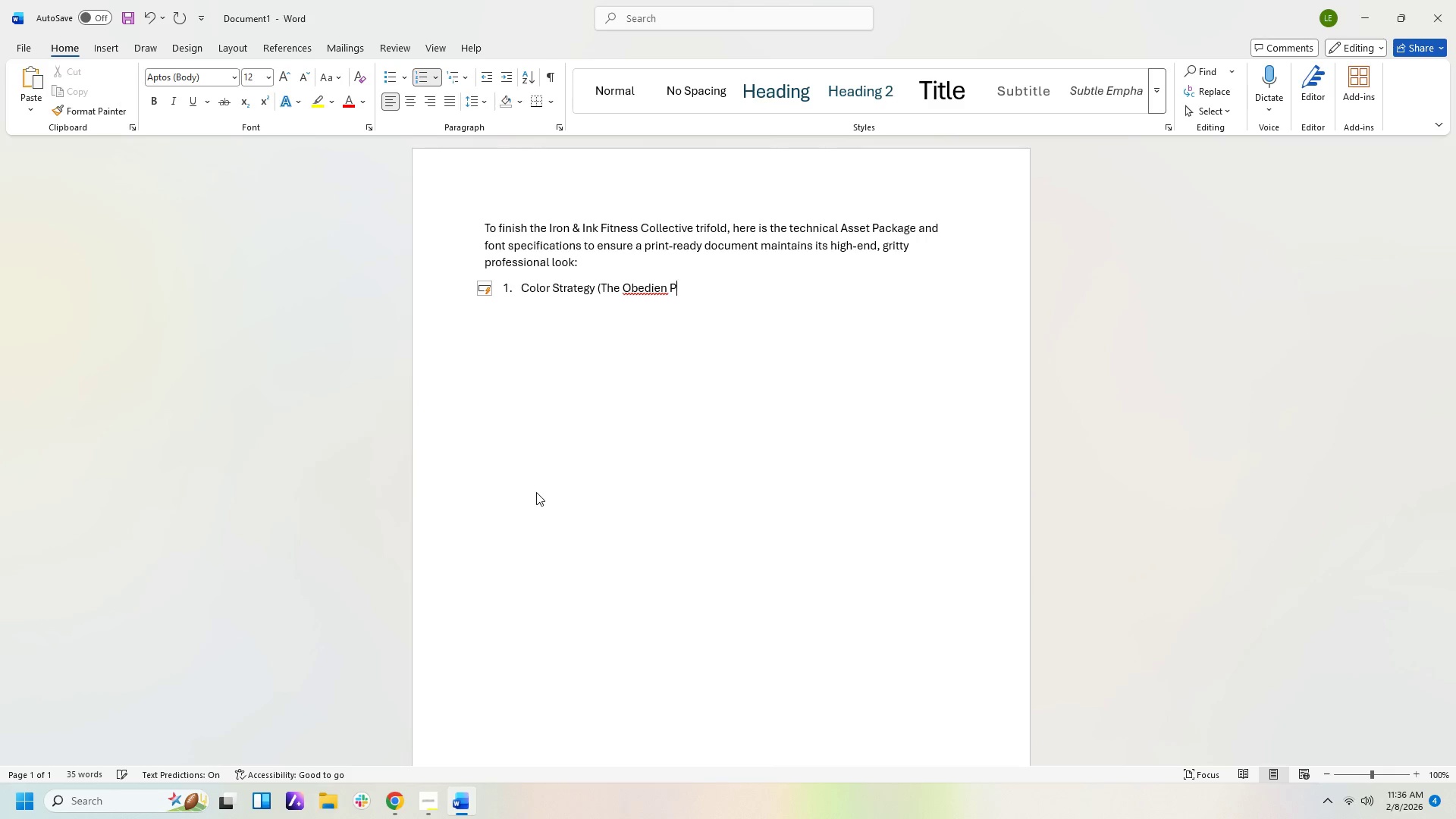 
key(Backspace)
 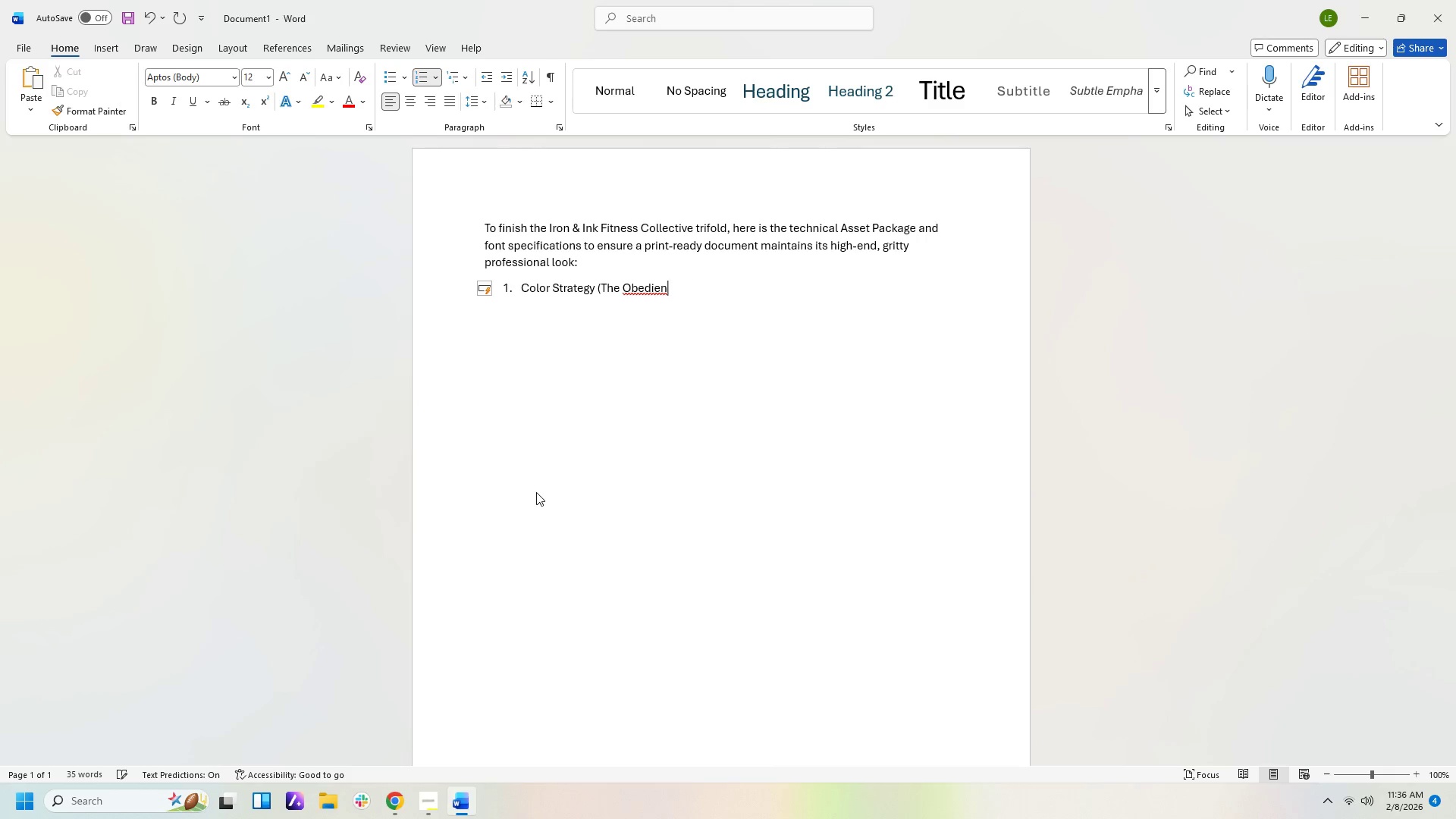 
key(Backspace)
 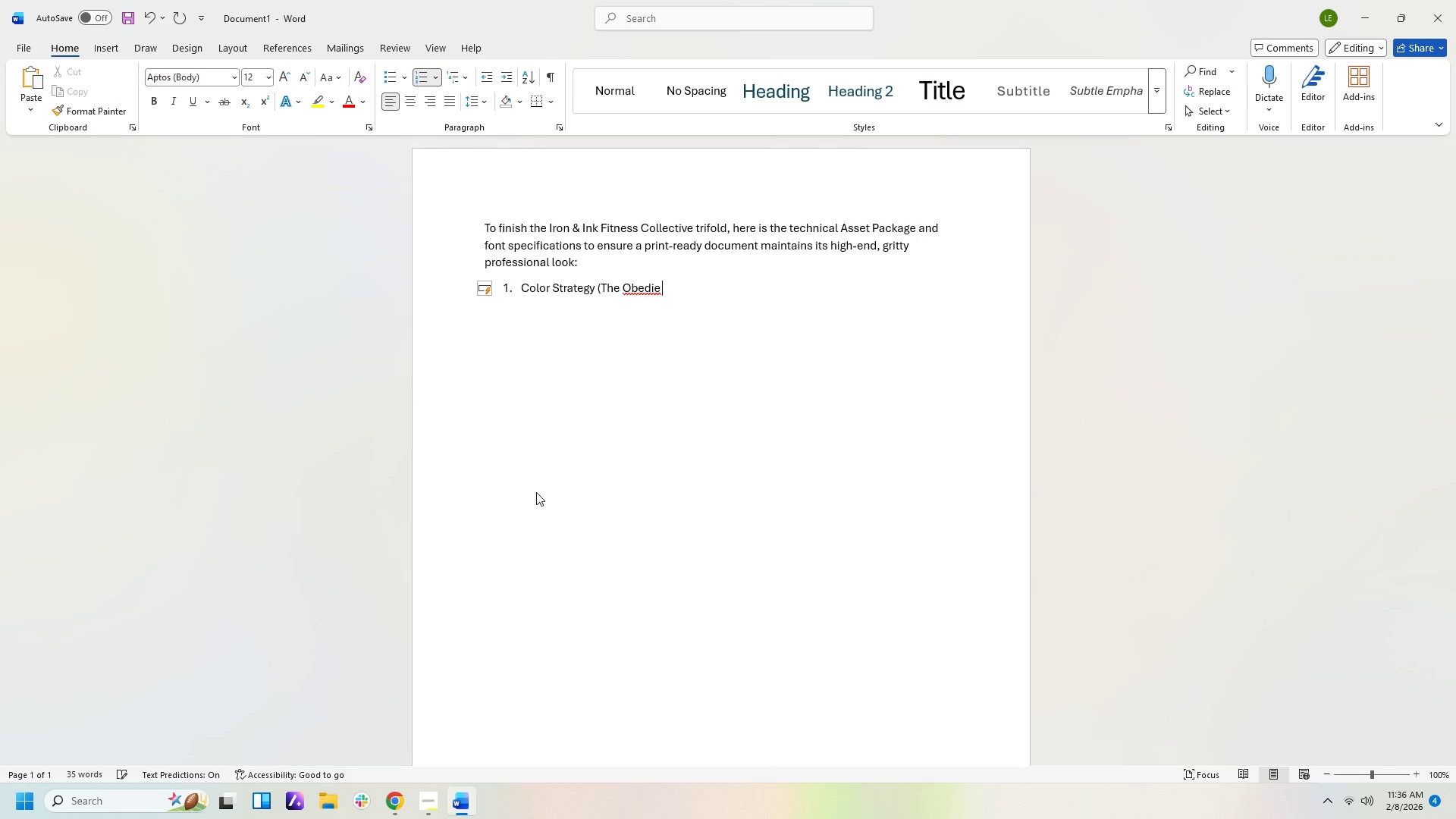 
key(Backspace)
 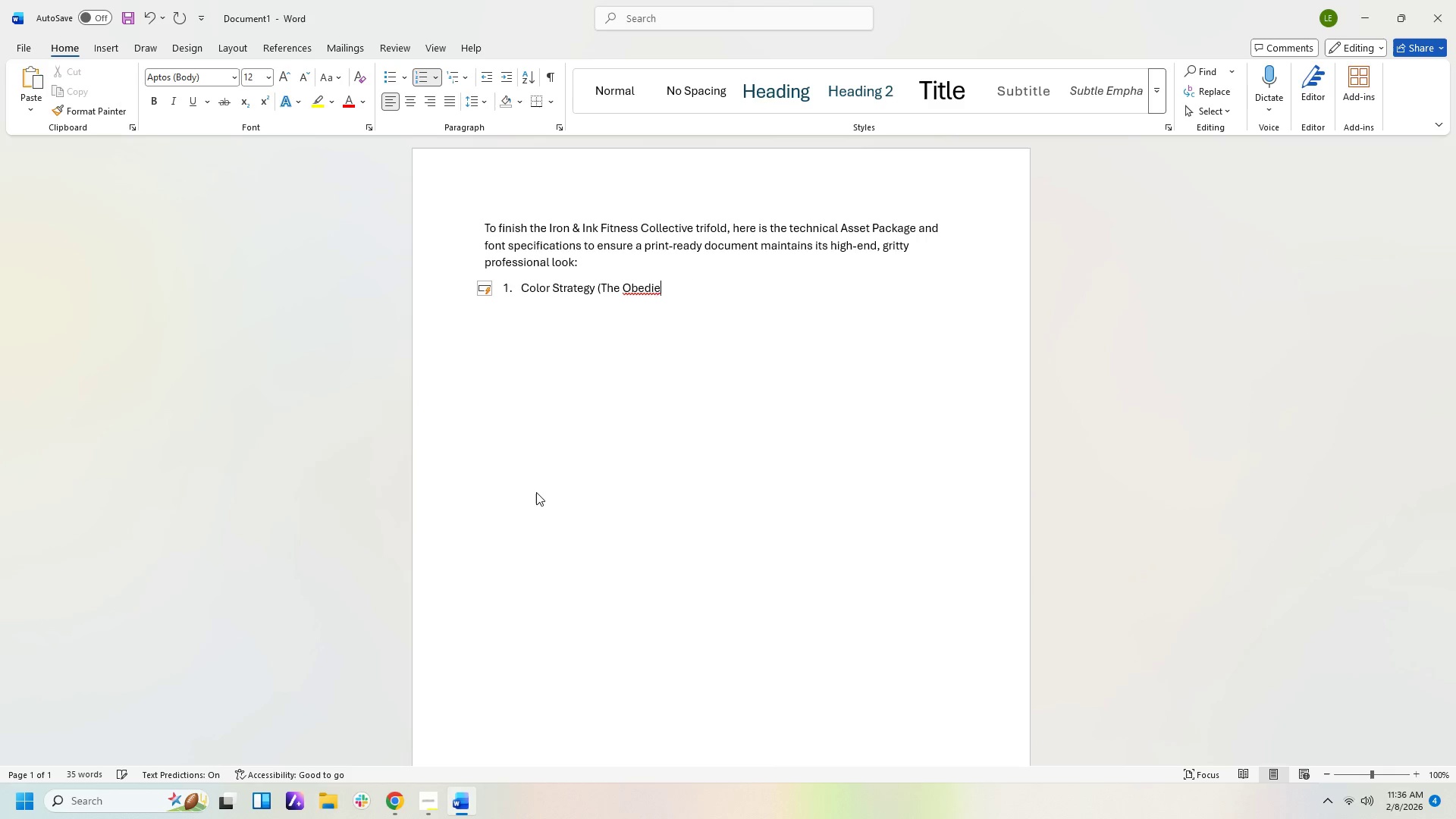 
key(Backspace)
 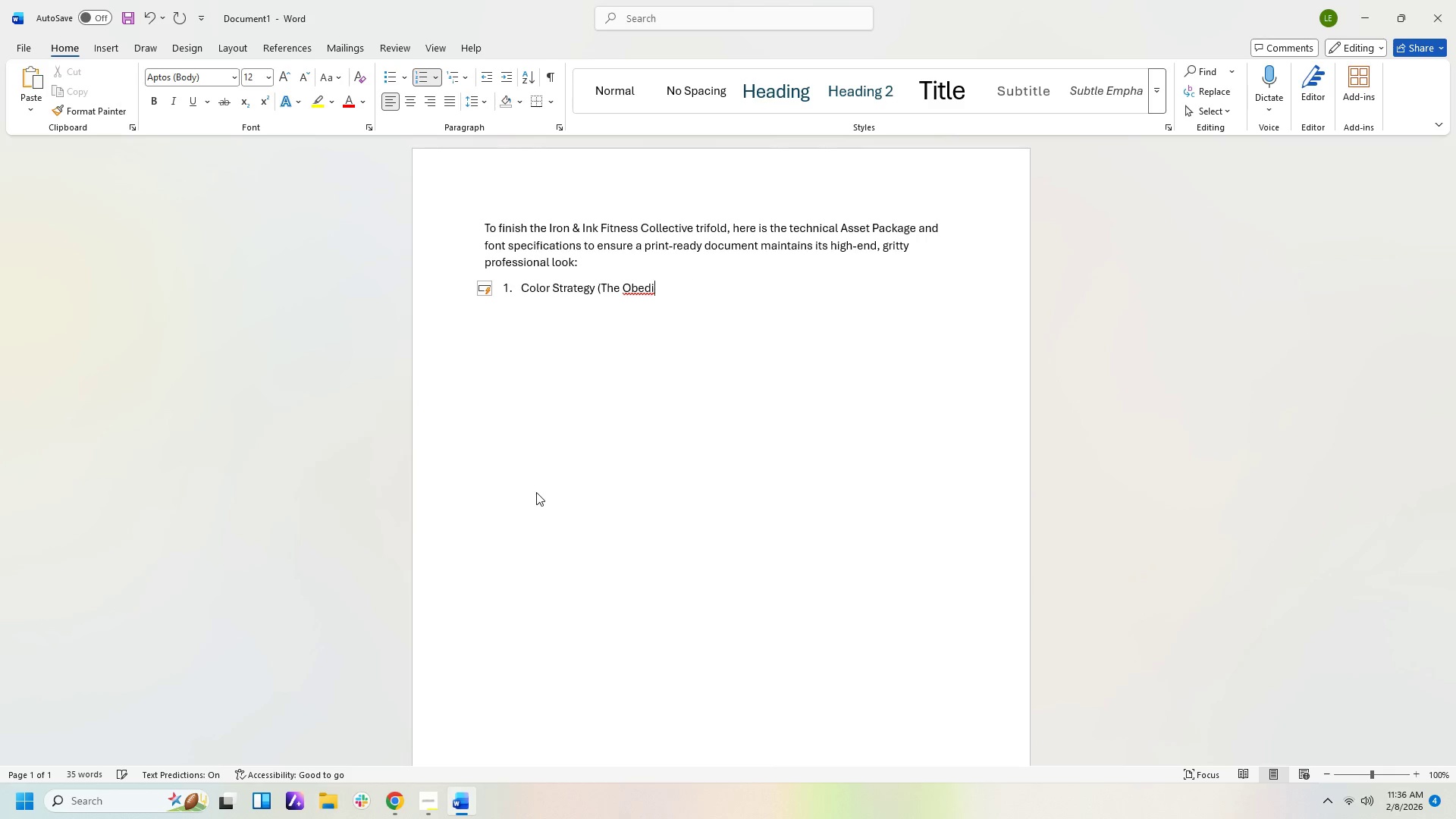 
key(Backspace)
 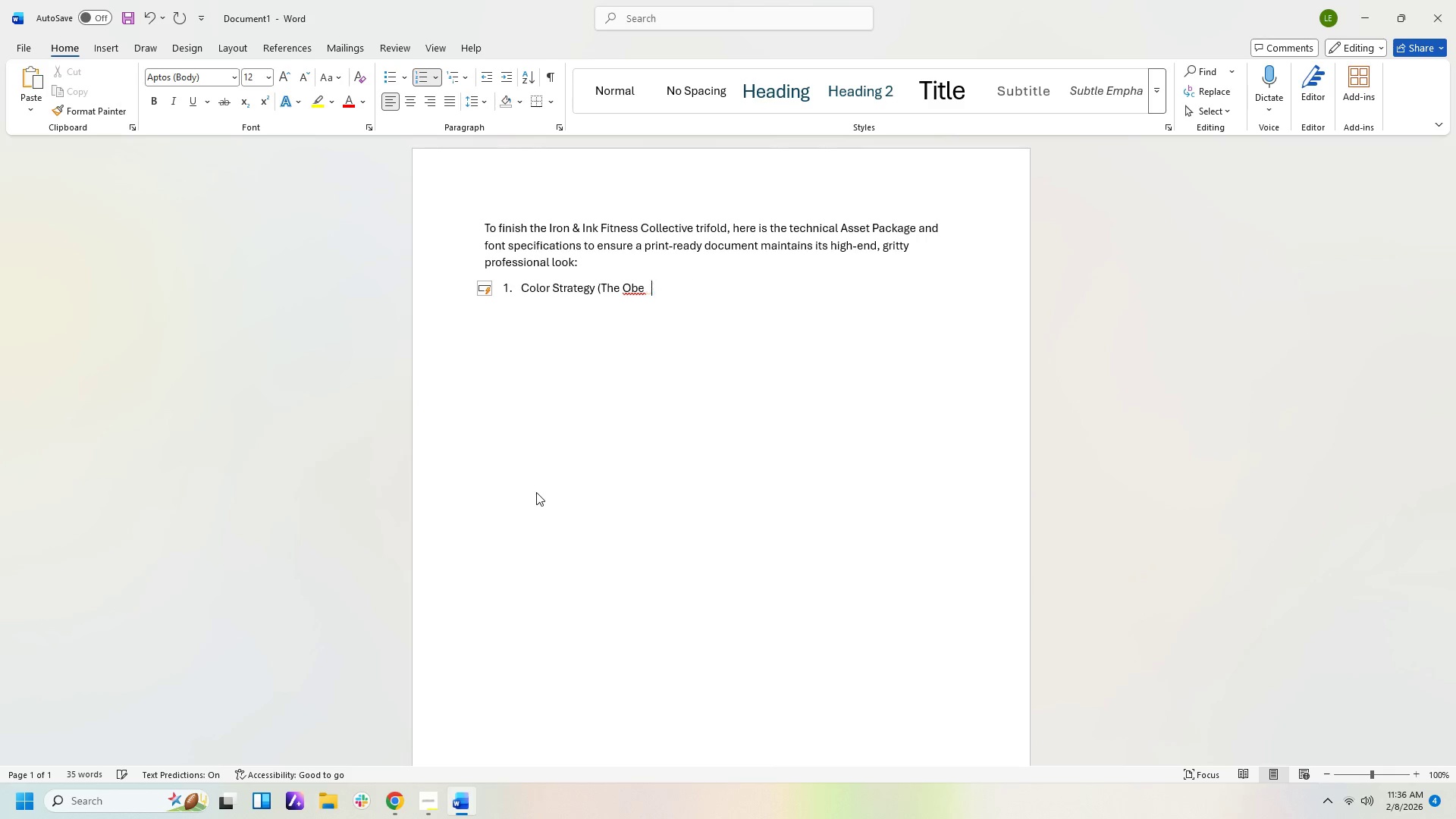 
key(Backspace)
 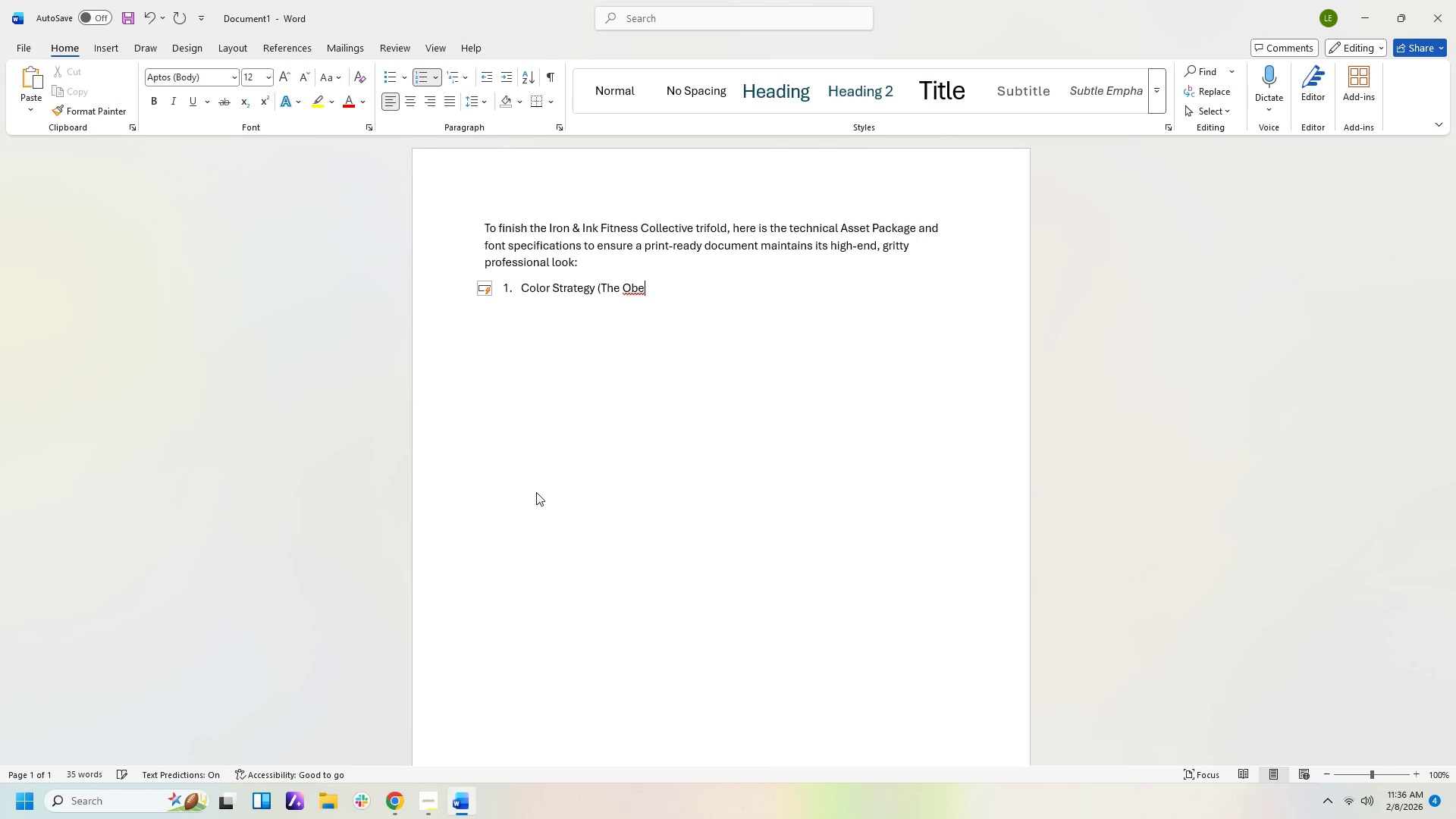 
key(Backspace)
 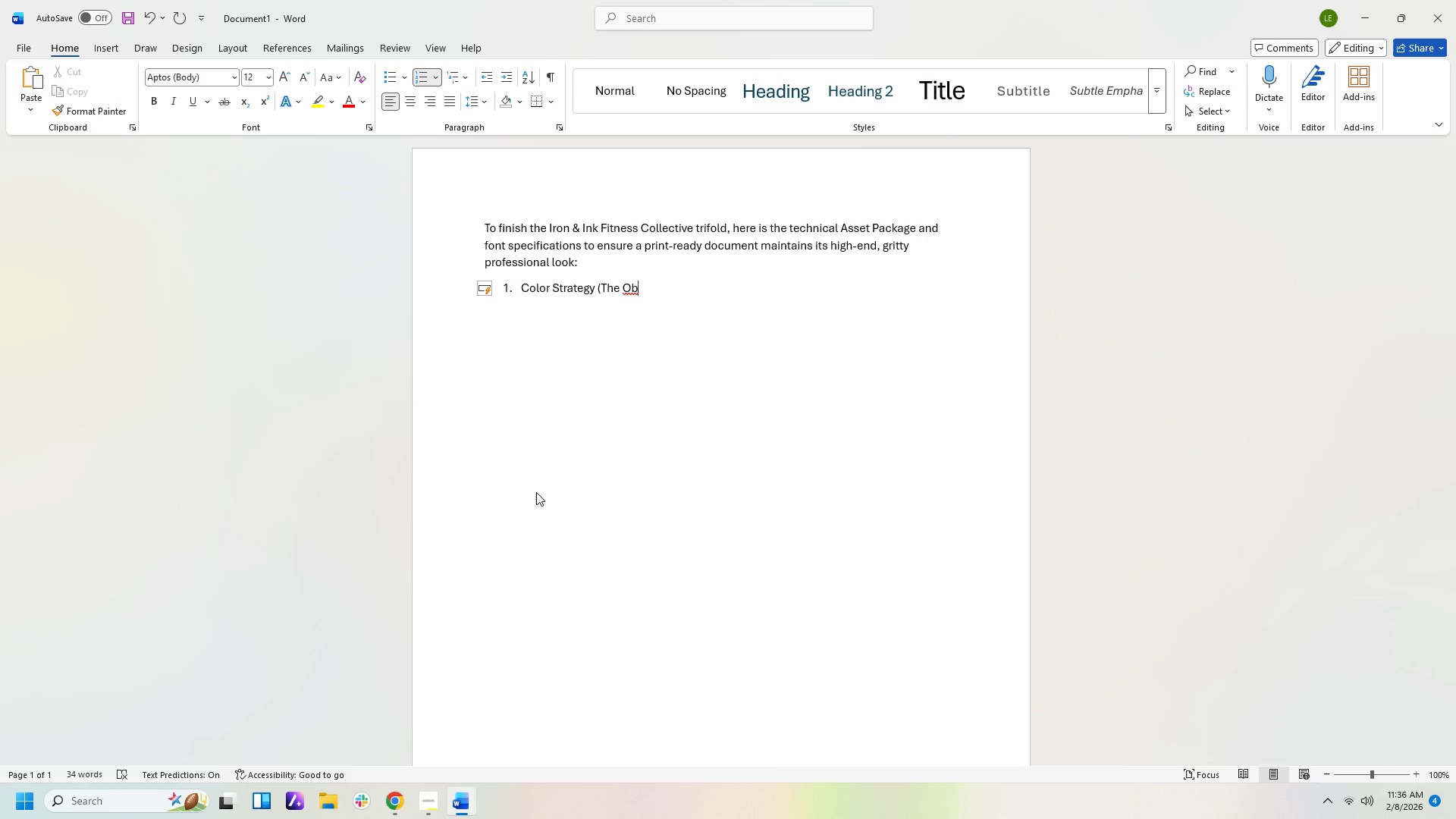 
wait(5.14)
 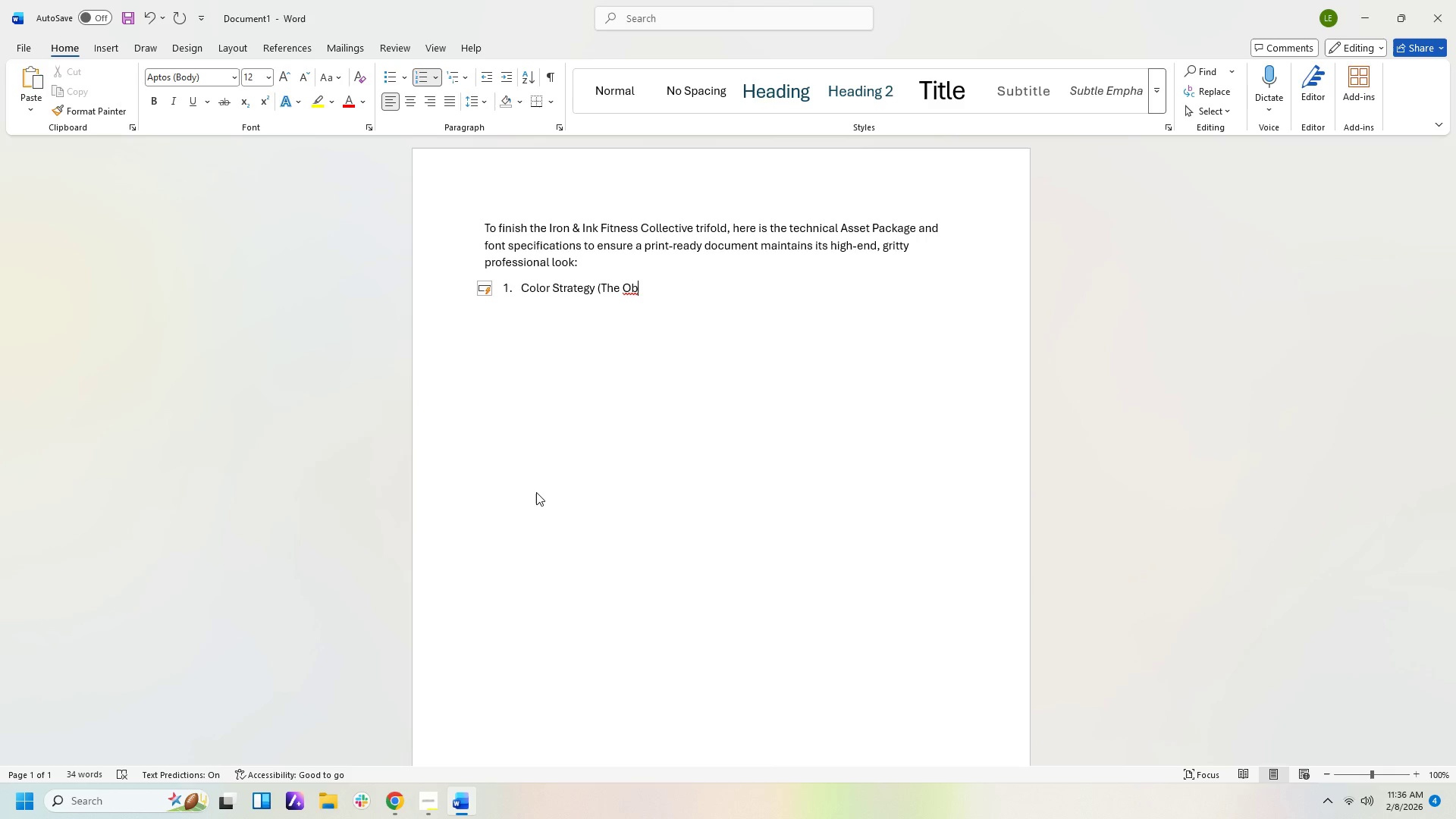 
type(sidien )
 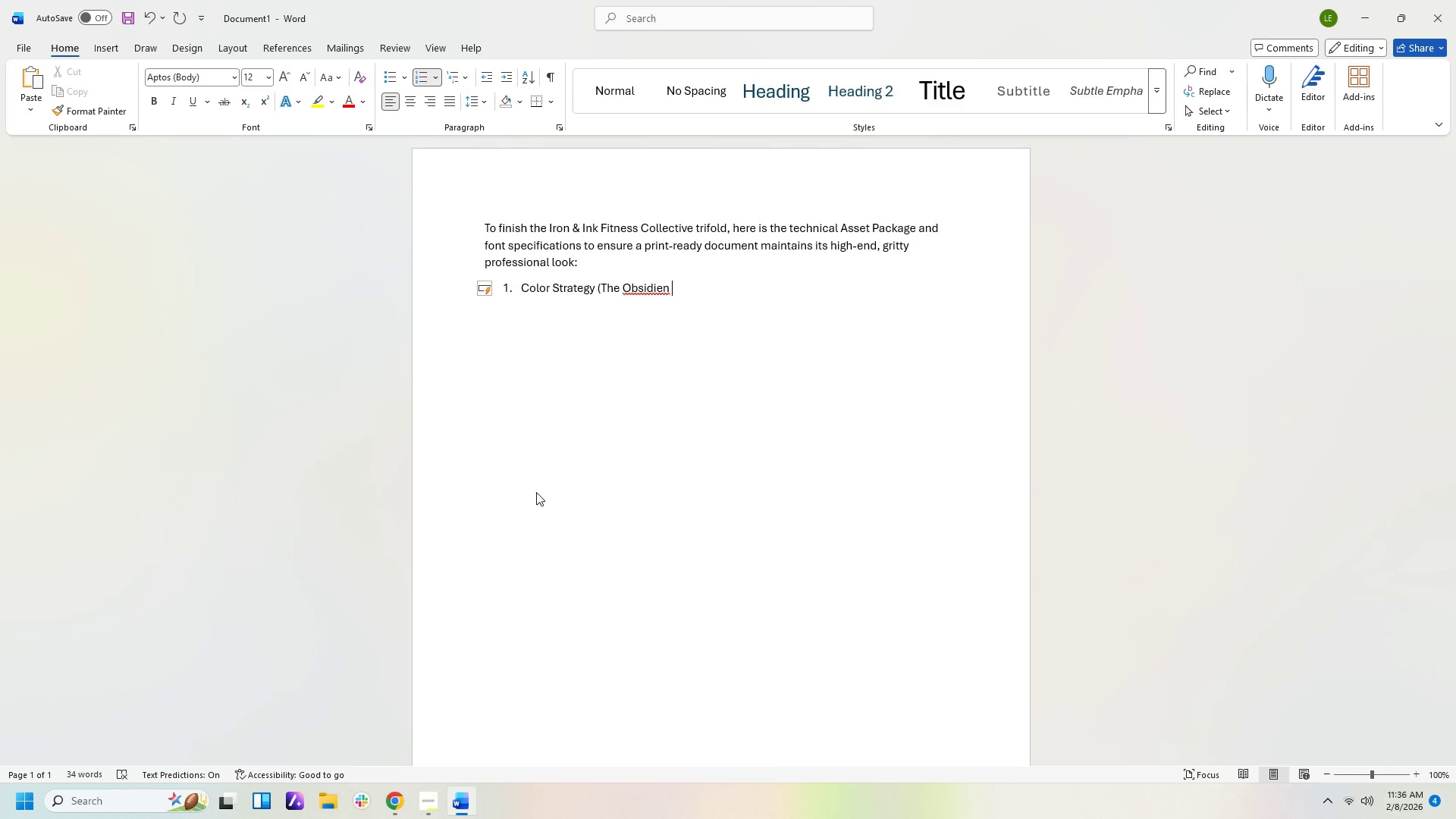 
key(Backspace)
key(Backspace)
key(Backspace)
type(an Palette))
 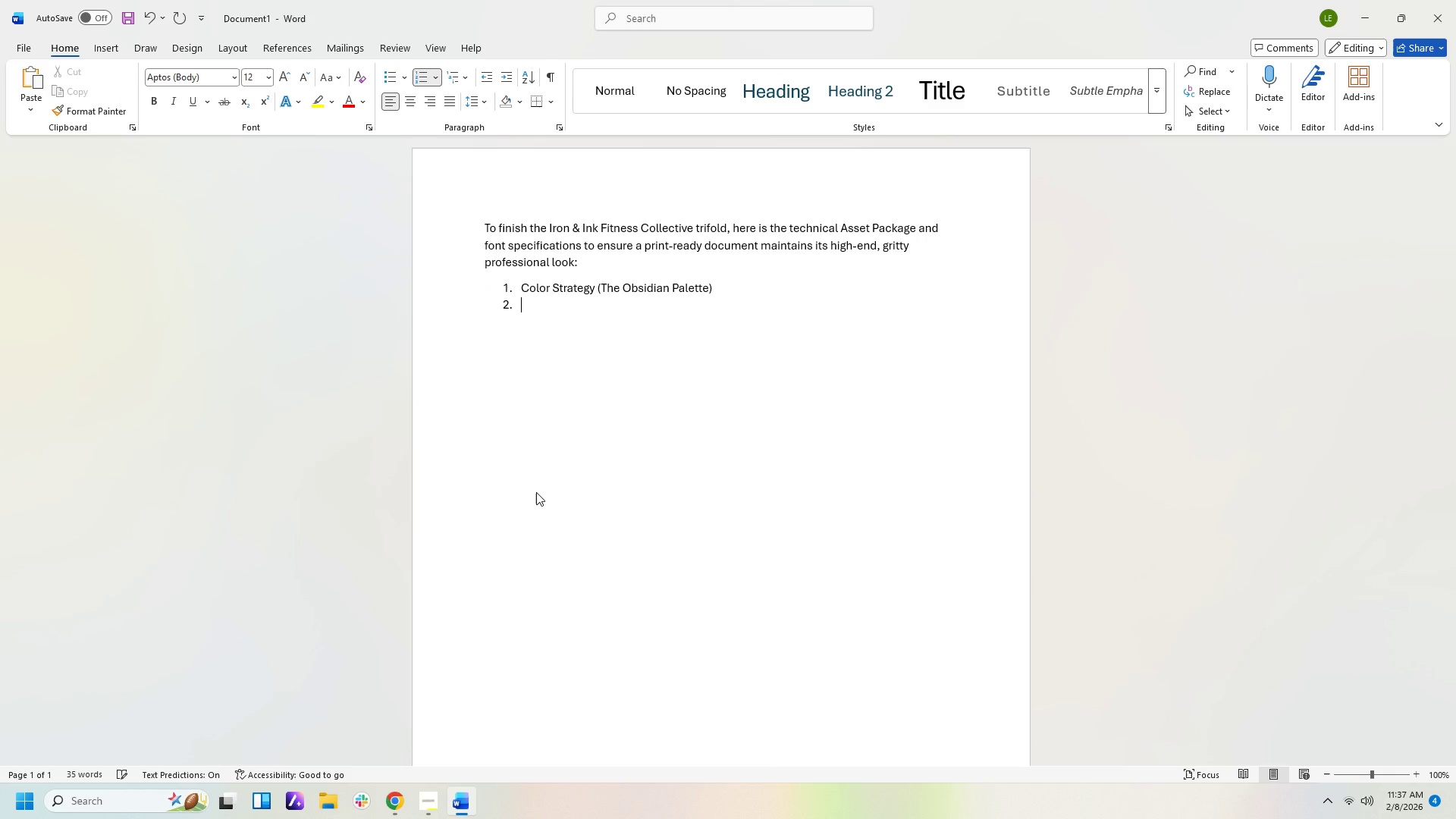 
 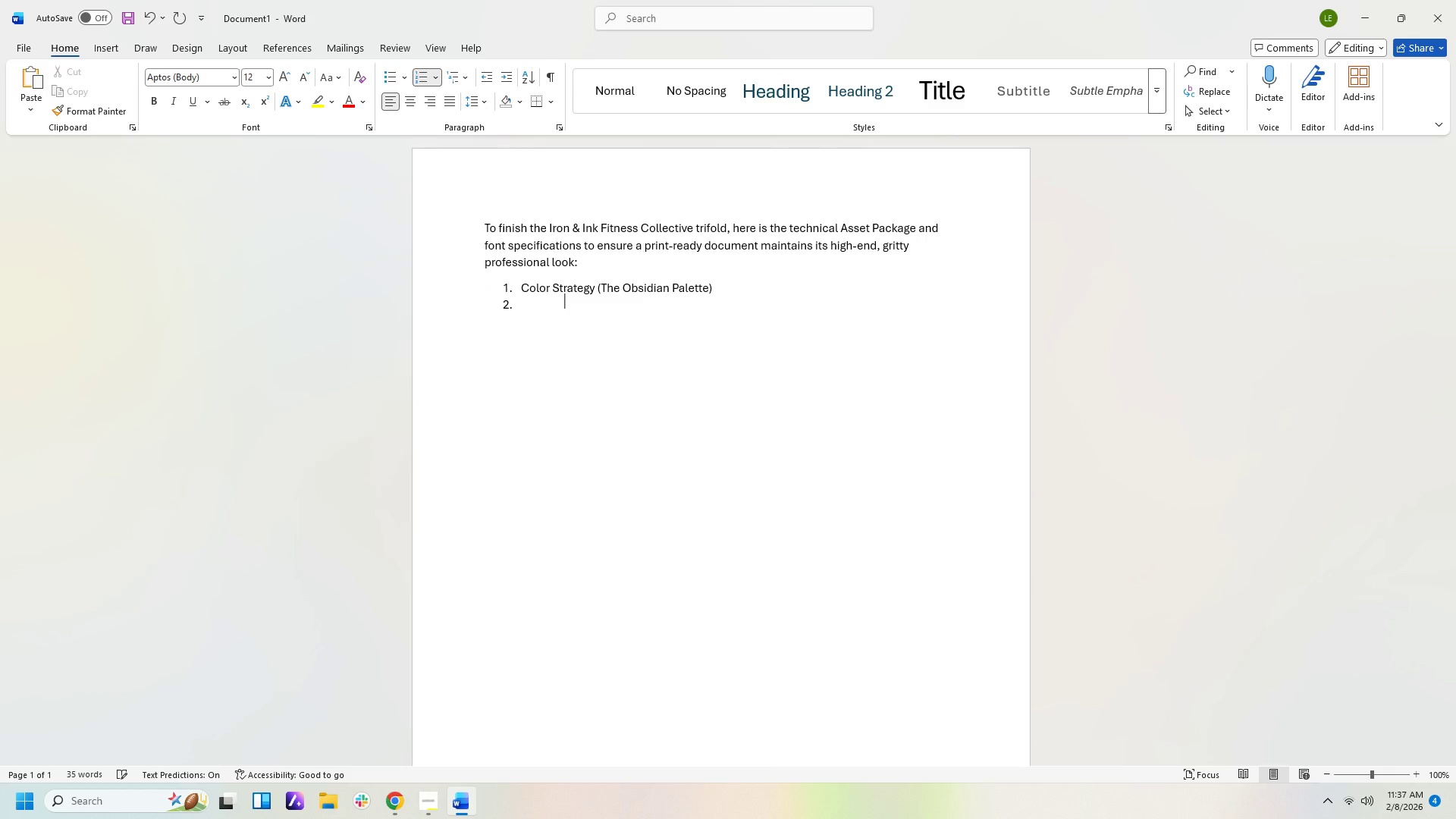 
key(Enter)
 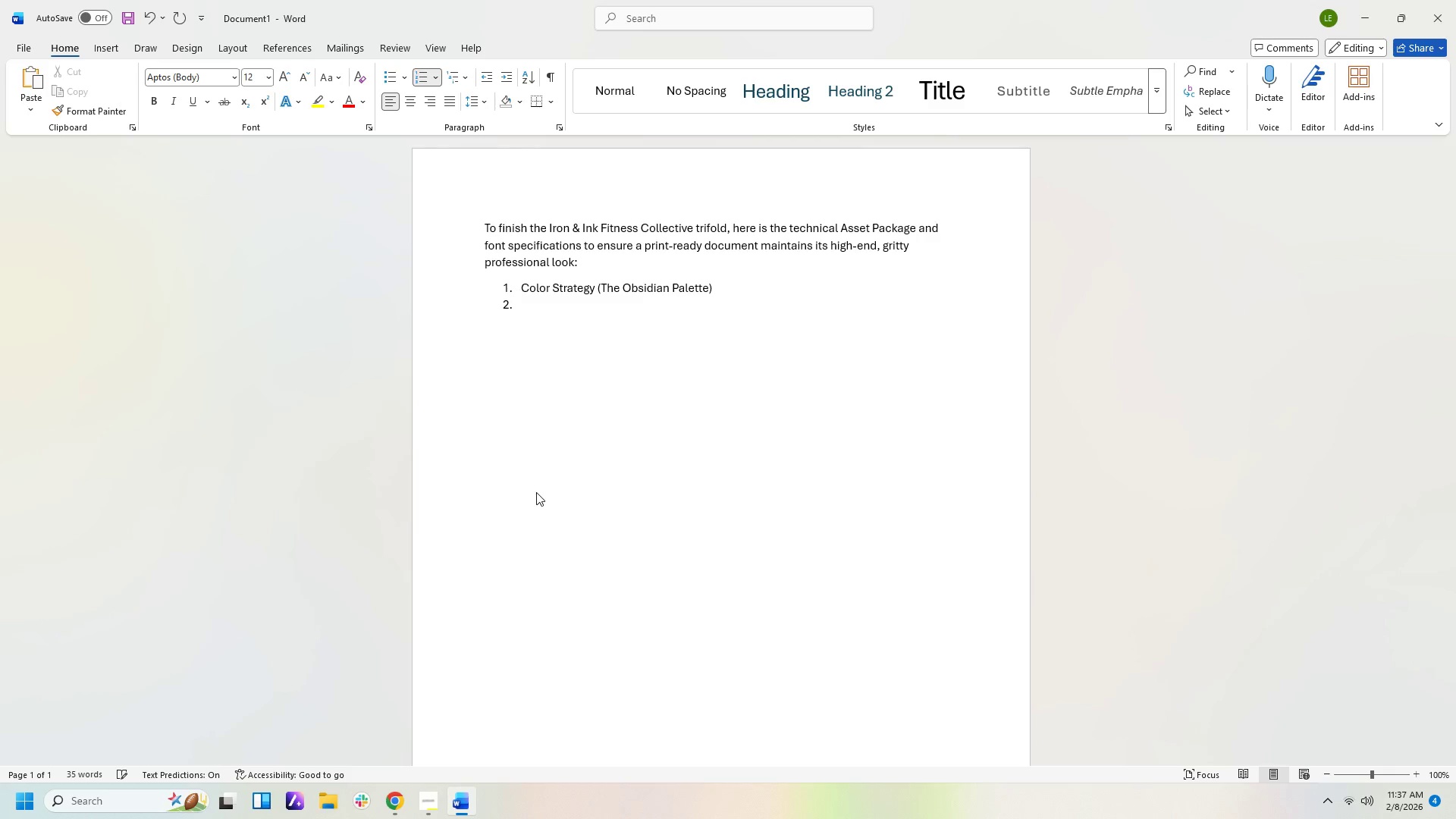 
key(Backspace)
 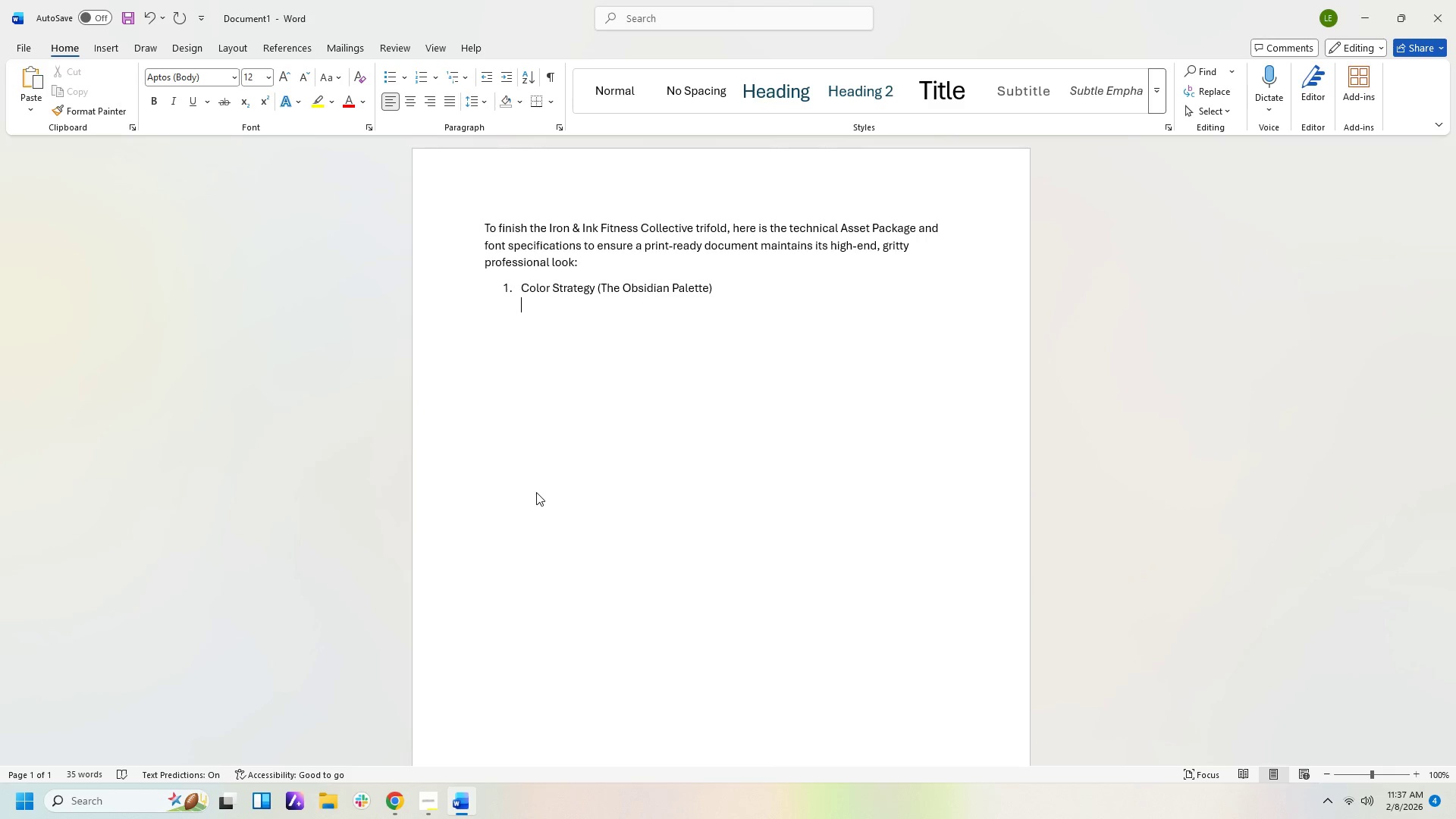 
type(the)
key(Backspace)
key(Backspace)
key(Backspace)
key(Backspace)
type(These codes are optimic)
key(Backspace)
type(zed for high-cntra)
key(Backspace)
key(Backspace)
key(Backspace)
key(Backspace)
key(Backspace)
type(io)
key(Backspace)
key(Backspace)
type(contrast digital-to-print conversion:)
 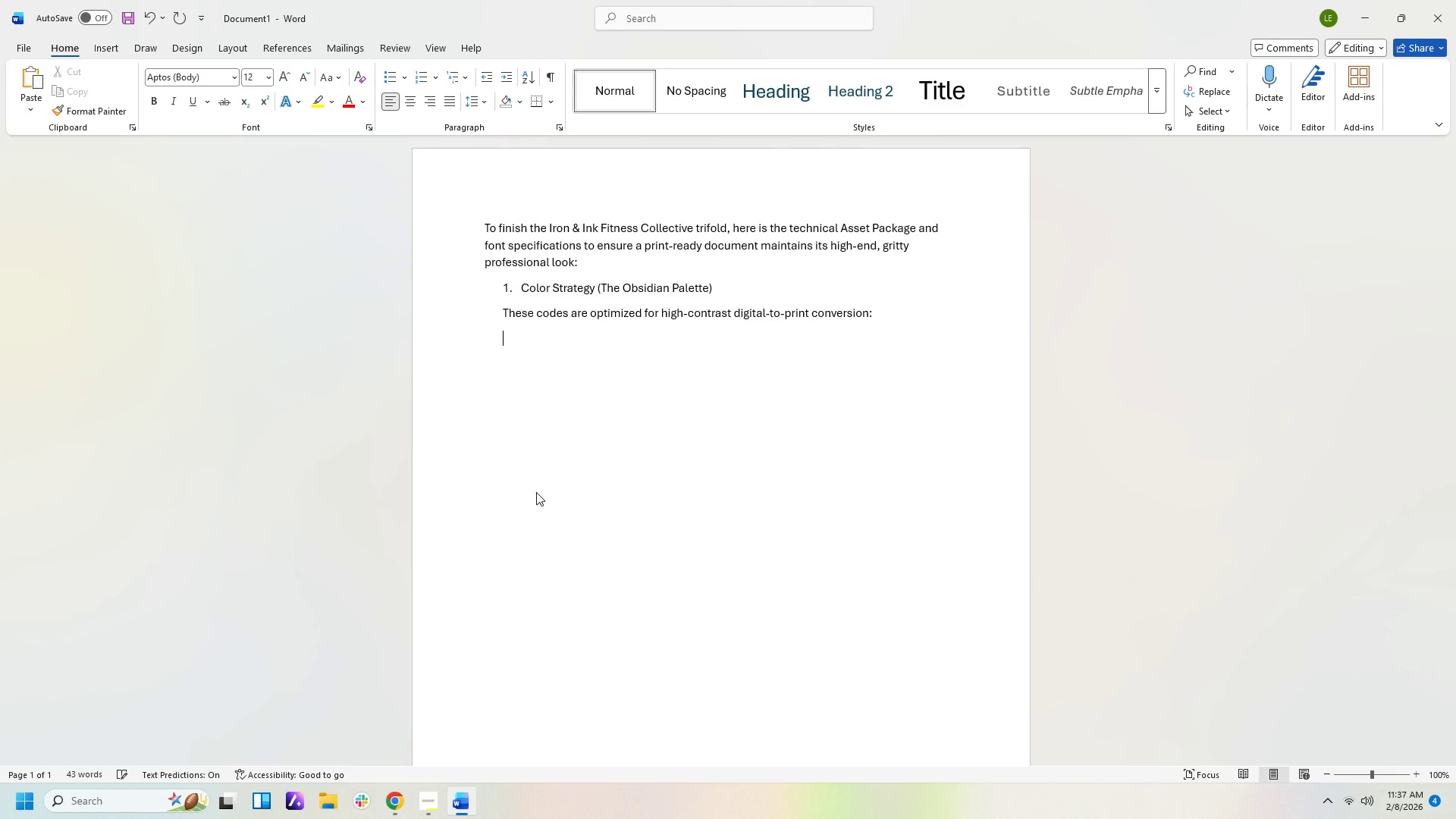 
 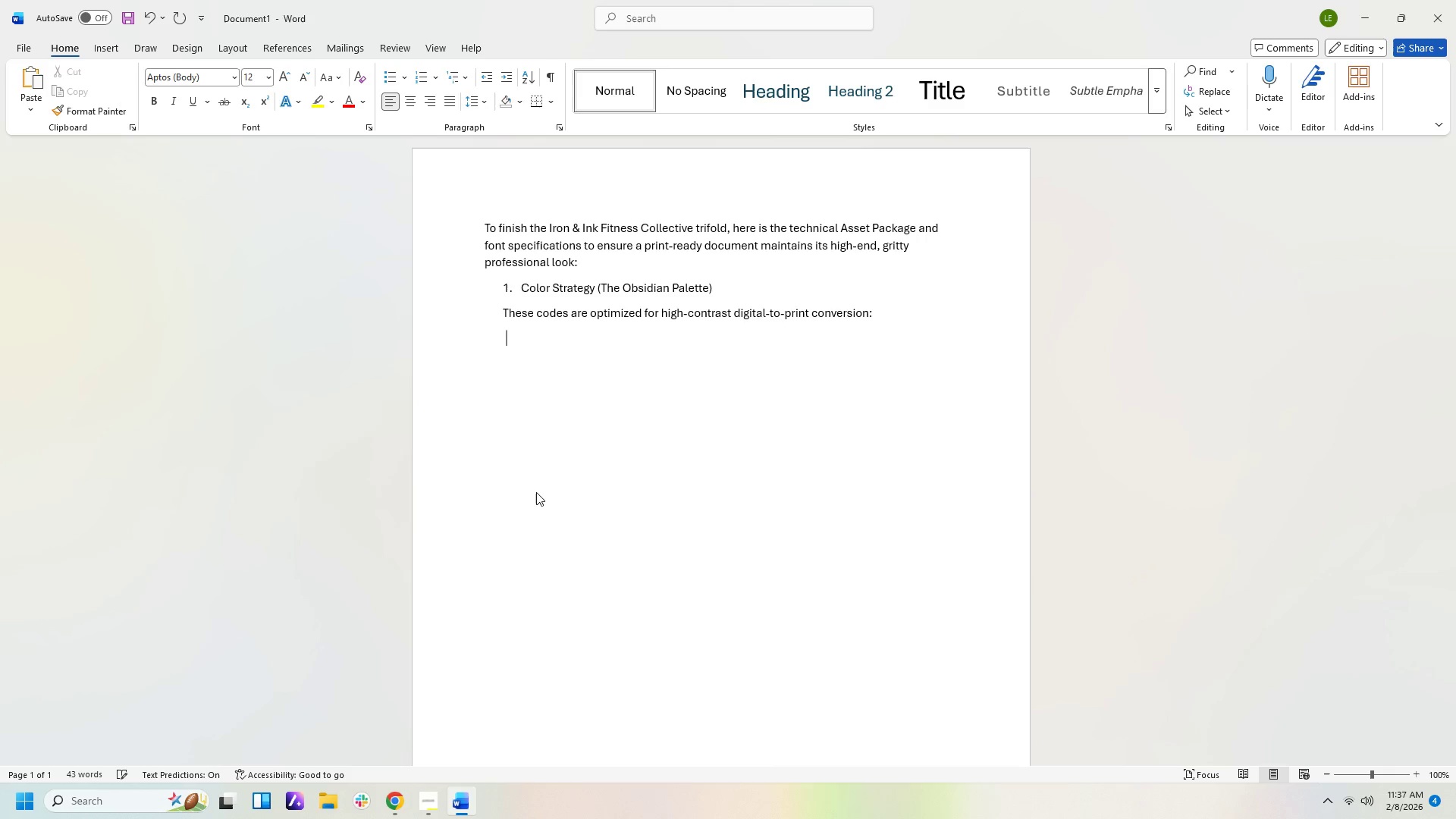 
key(Enter)
 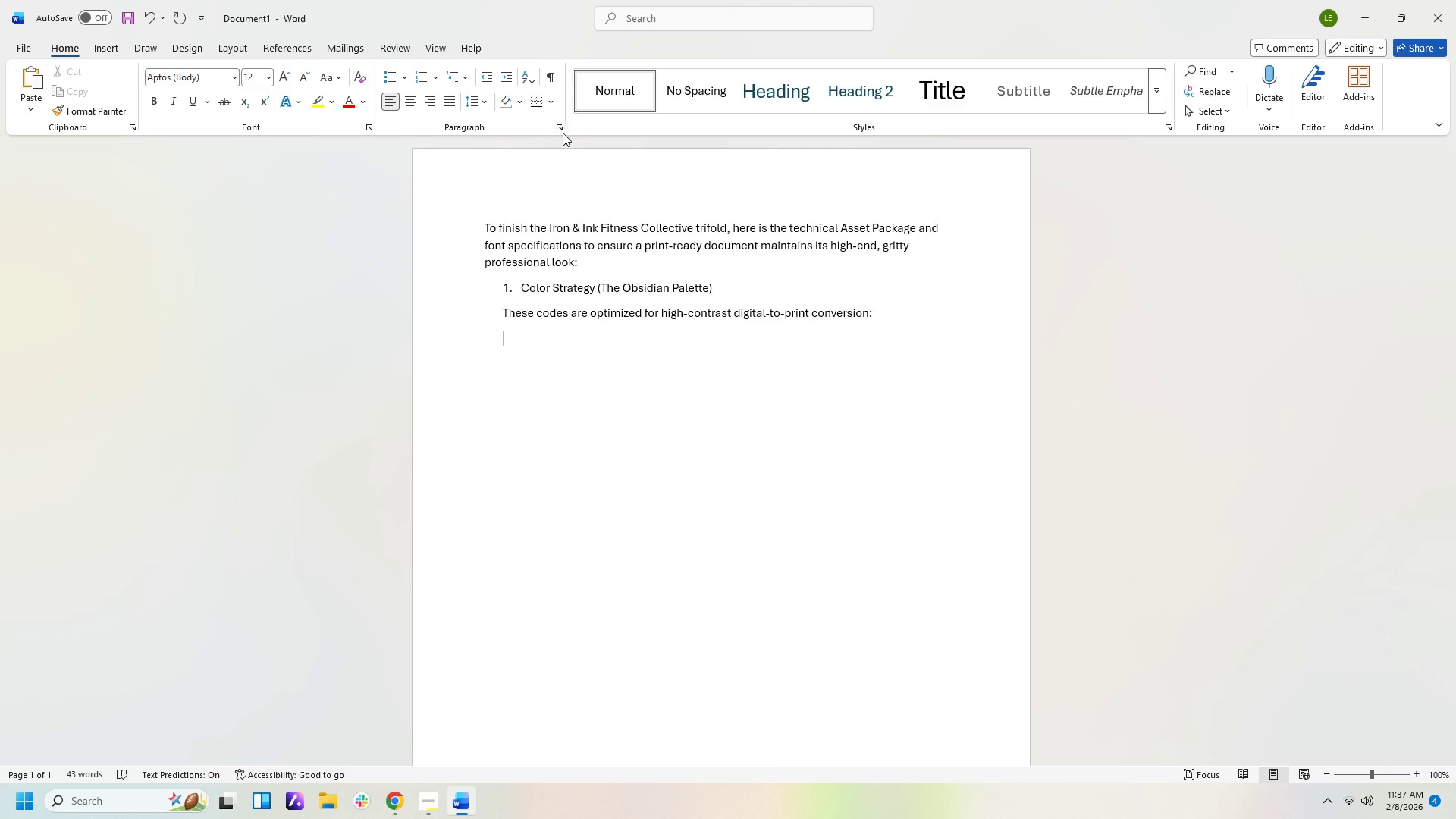 
left_click([395, 77])
 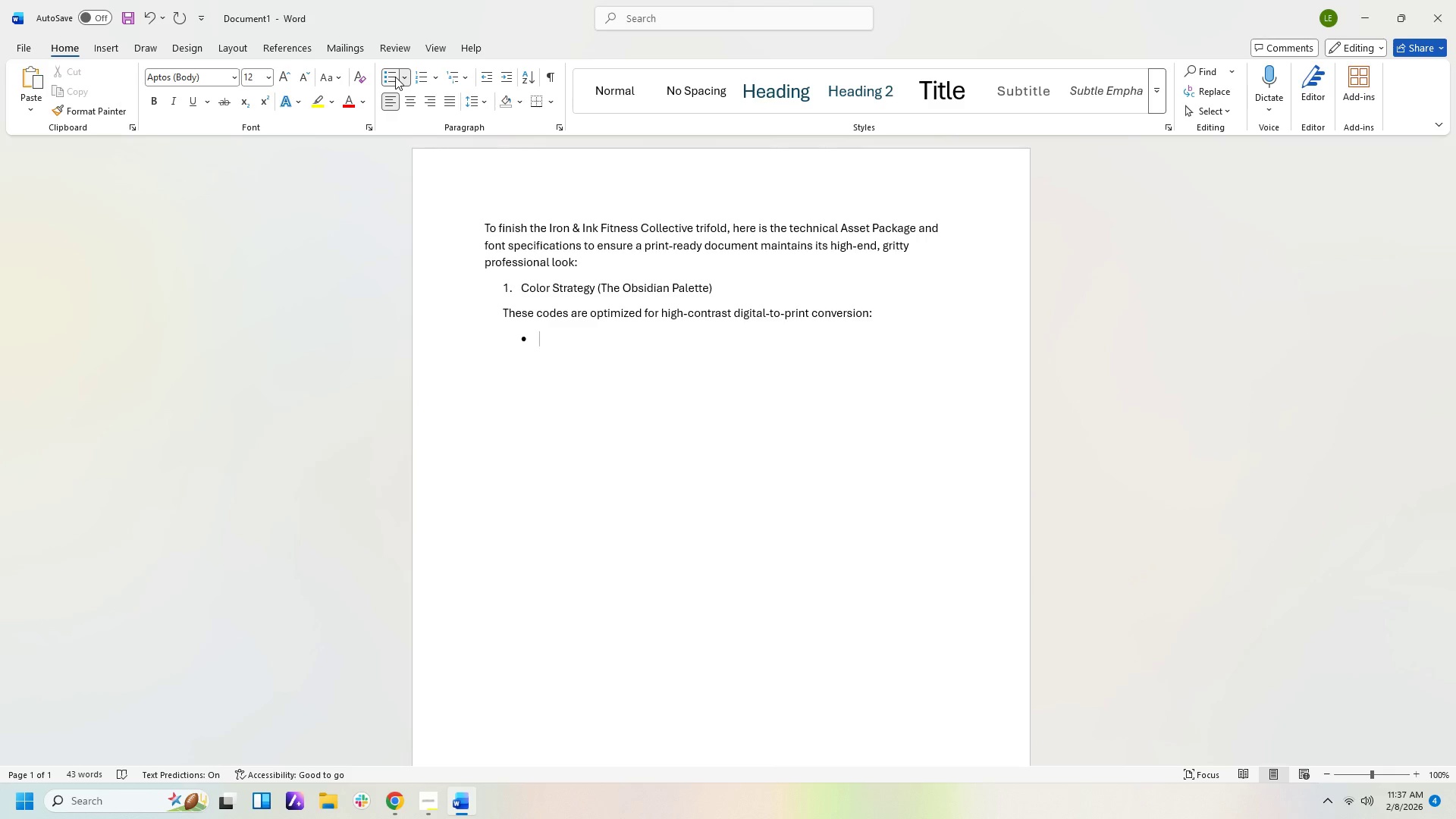 
type(Obsidian Base: )
 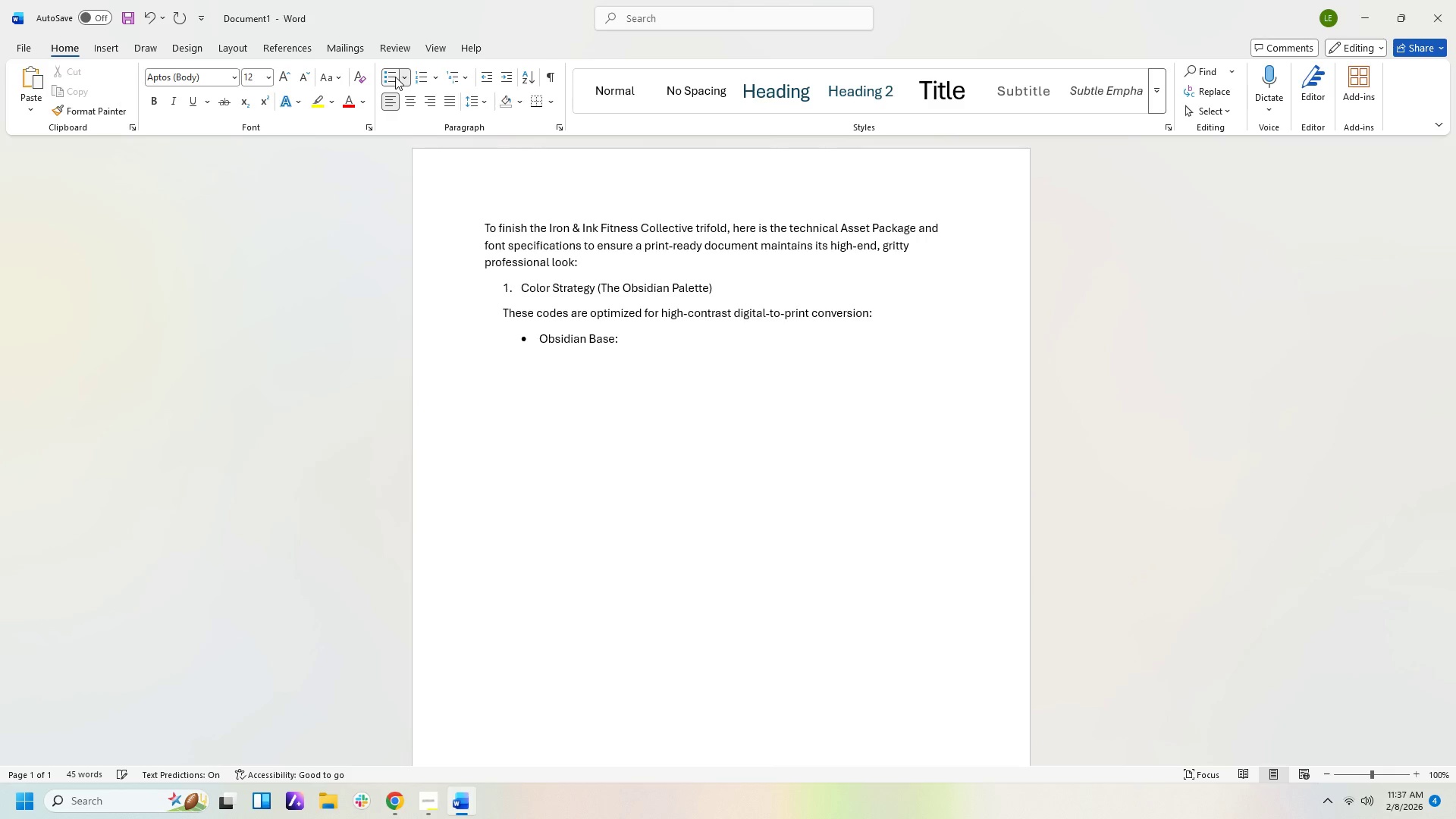 
wait(52.47)
 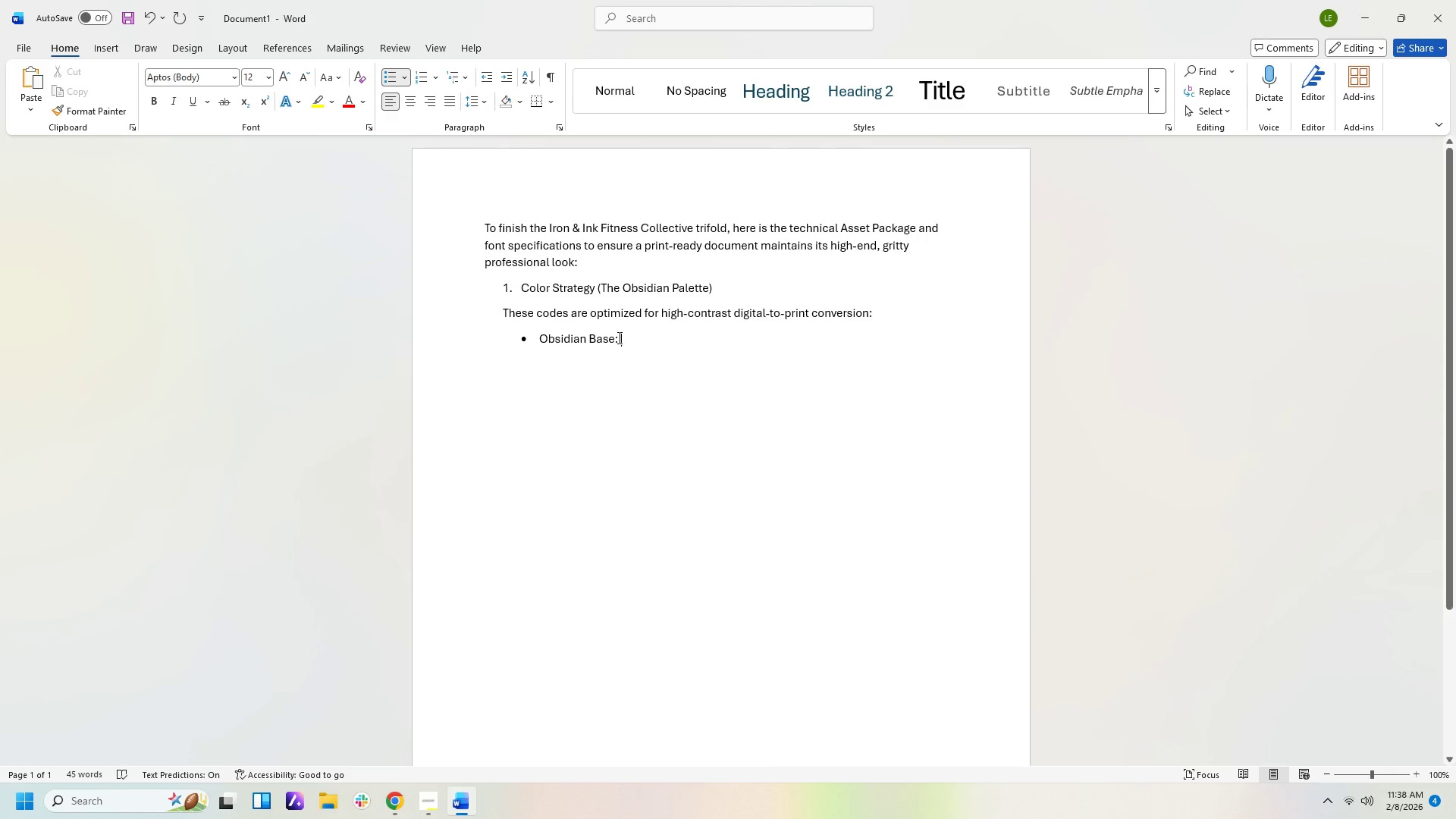 
key(Shift+ShiftLeft)
 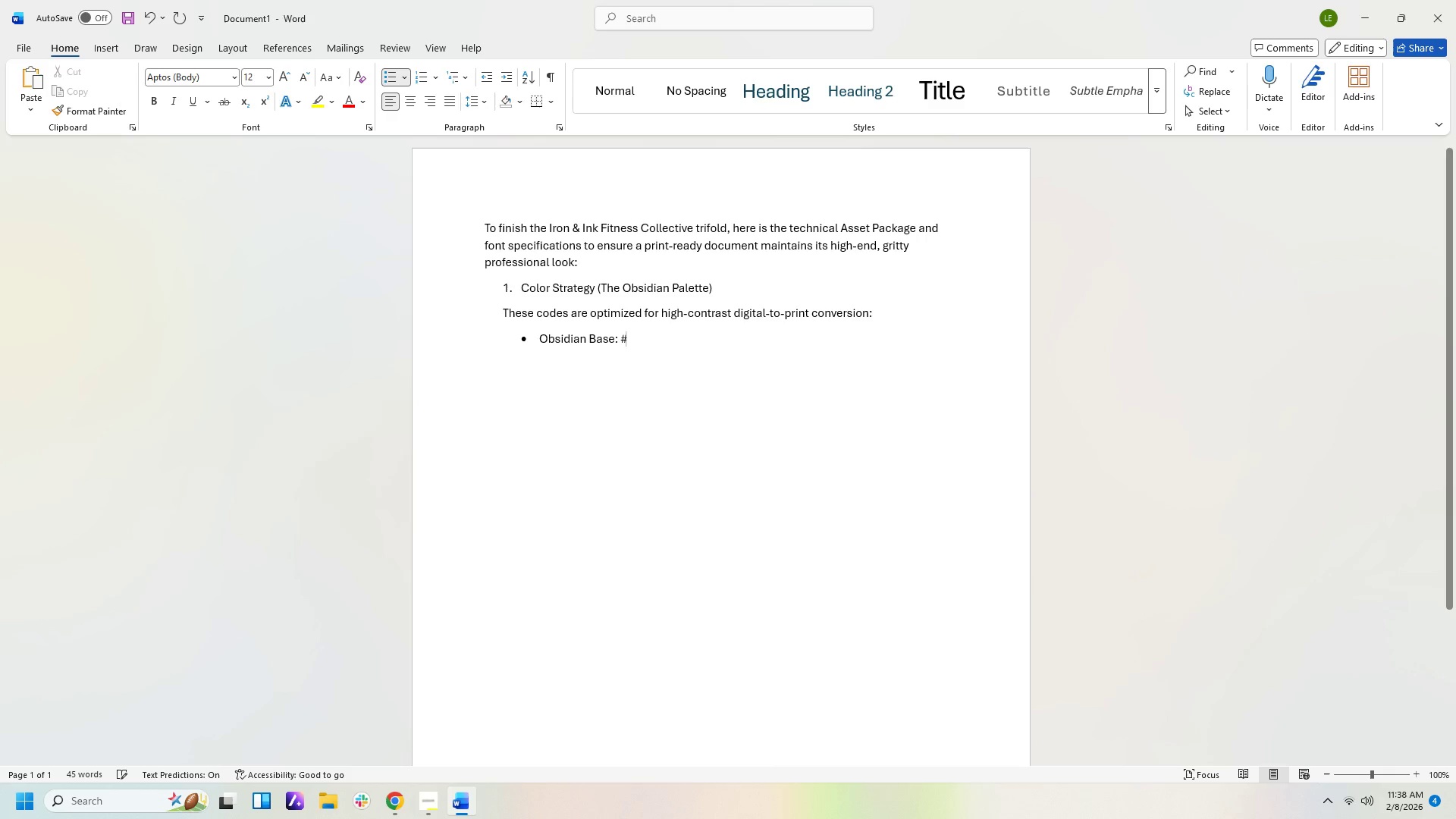 
key(Shift+3)
 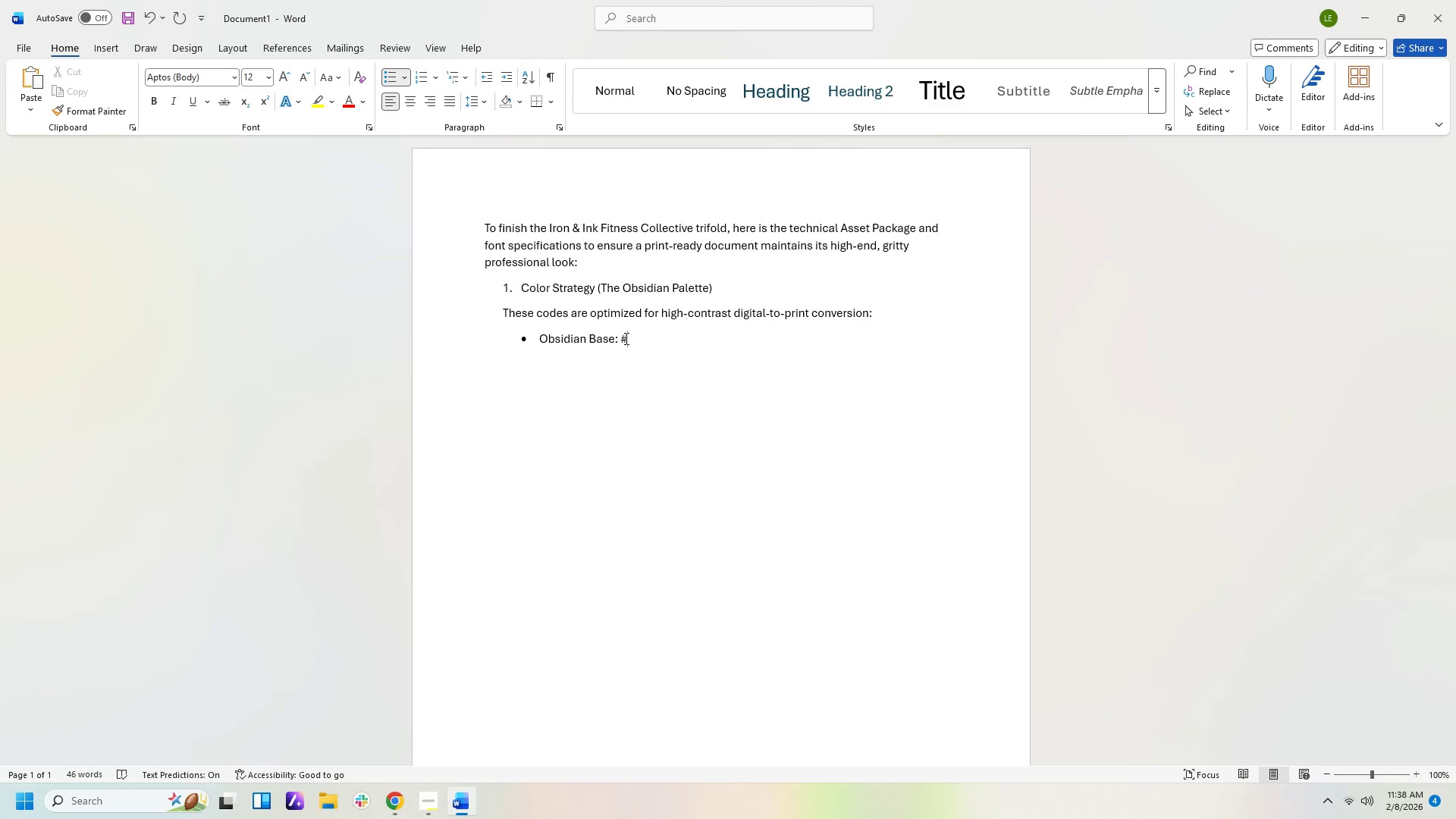 
type(0D0D0D)
 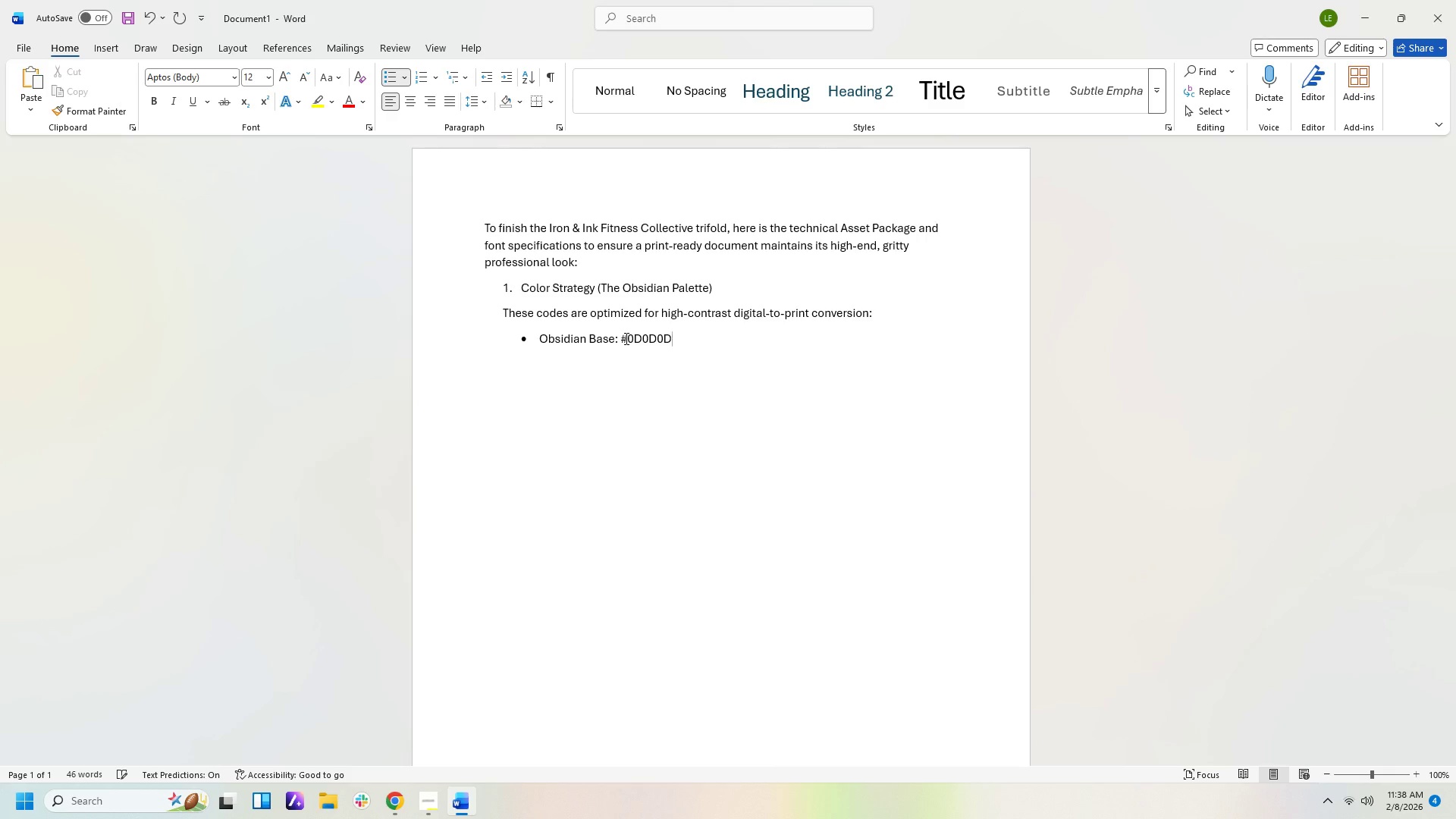 
wait(5.98)
 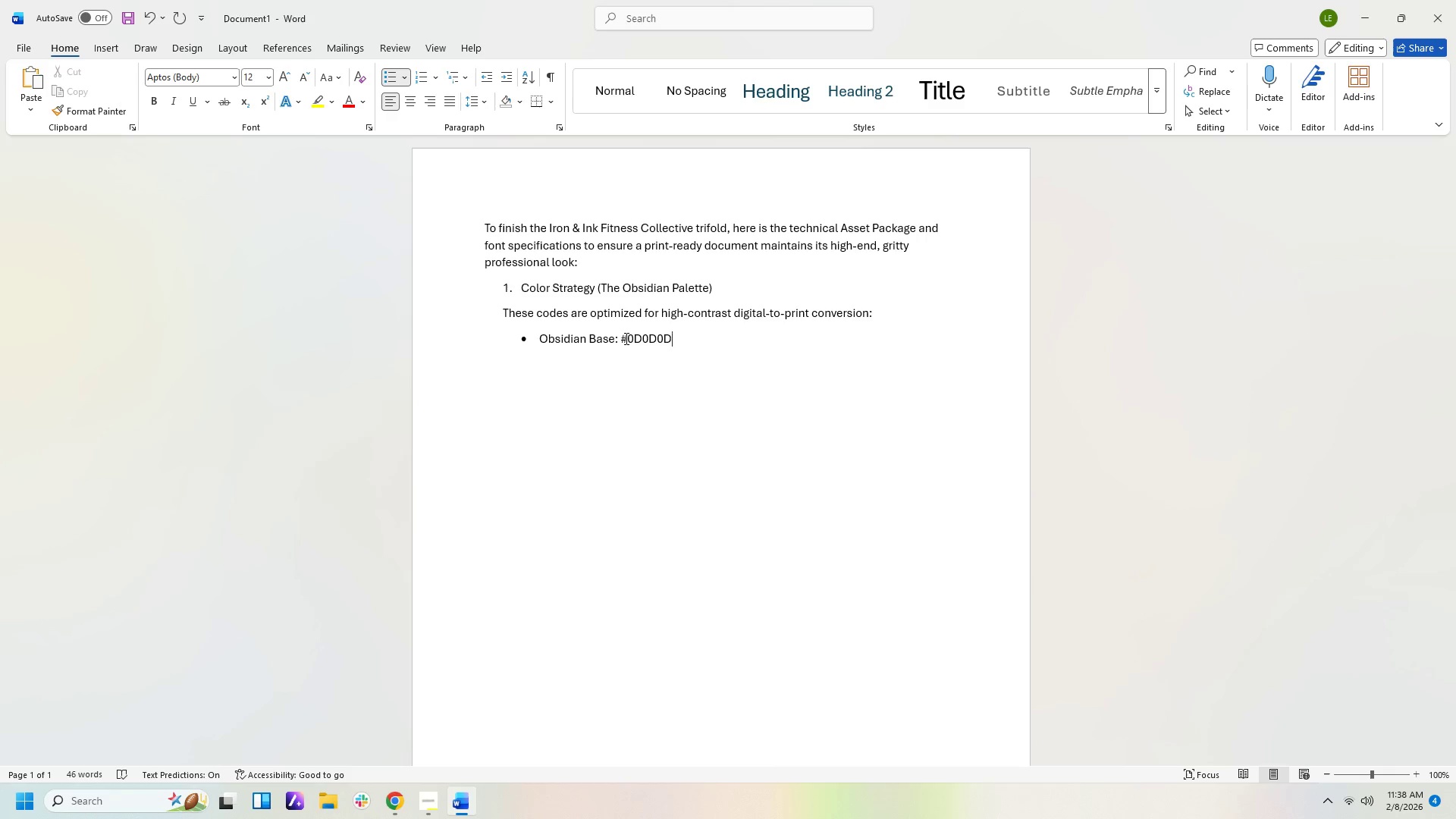 
type( (USed=)
key(Backspace)
type( for background panels to vr)
key(Backspace)
key(Backspace)
type(r)
key(Backspace)
type(cerat)
key(Backspace)
key(Backspace)
key(Backspace)
key(Backspace)
type(reate)
 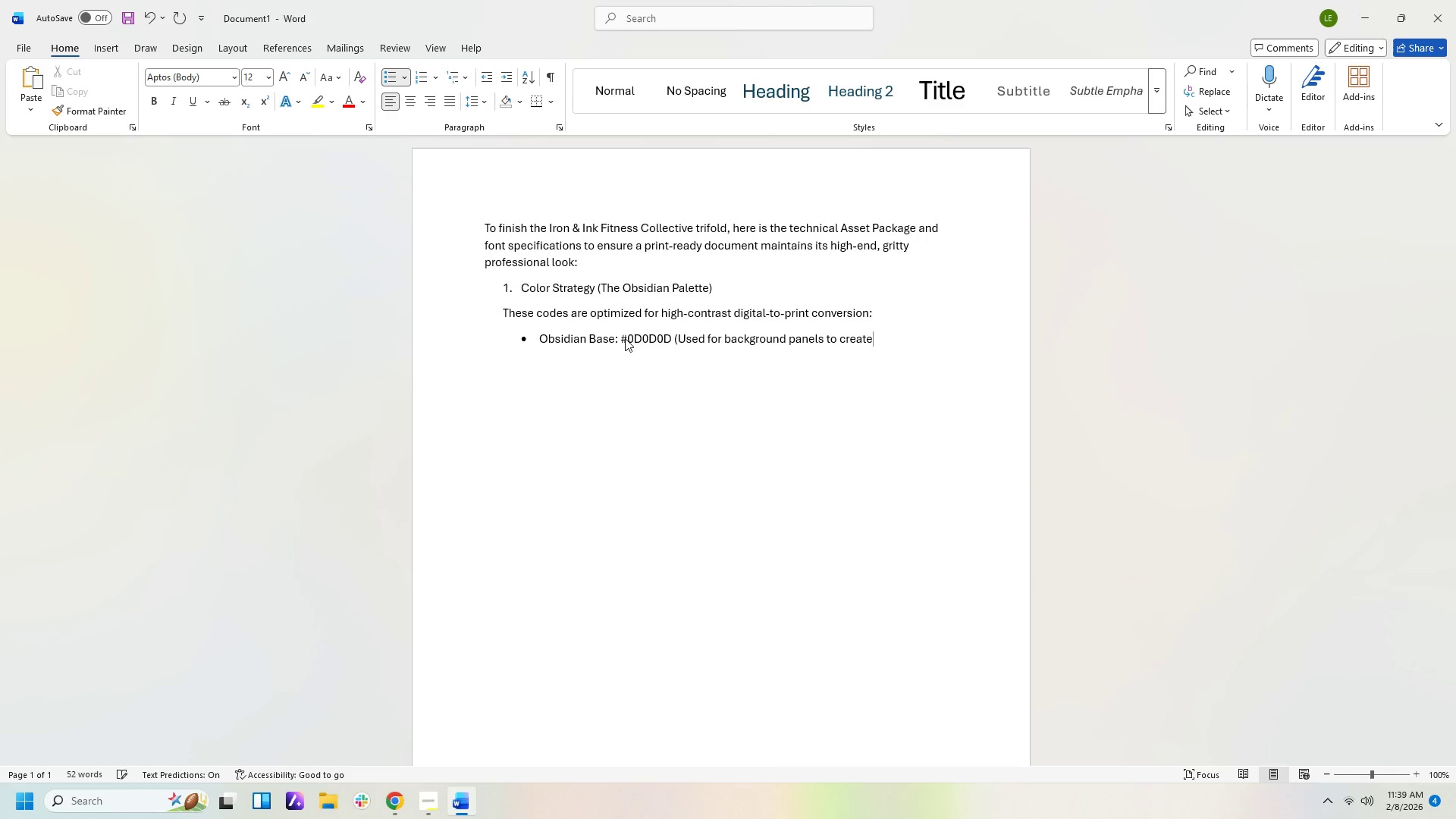 
wait(6.73)
 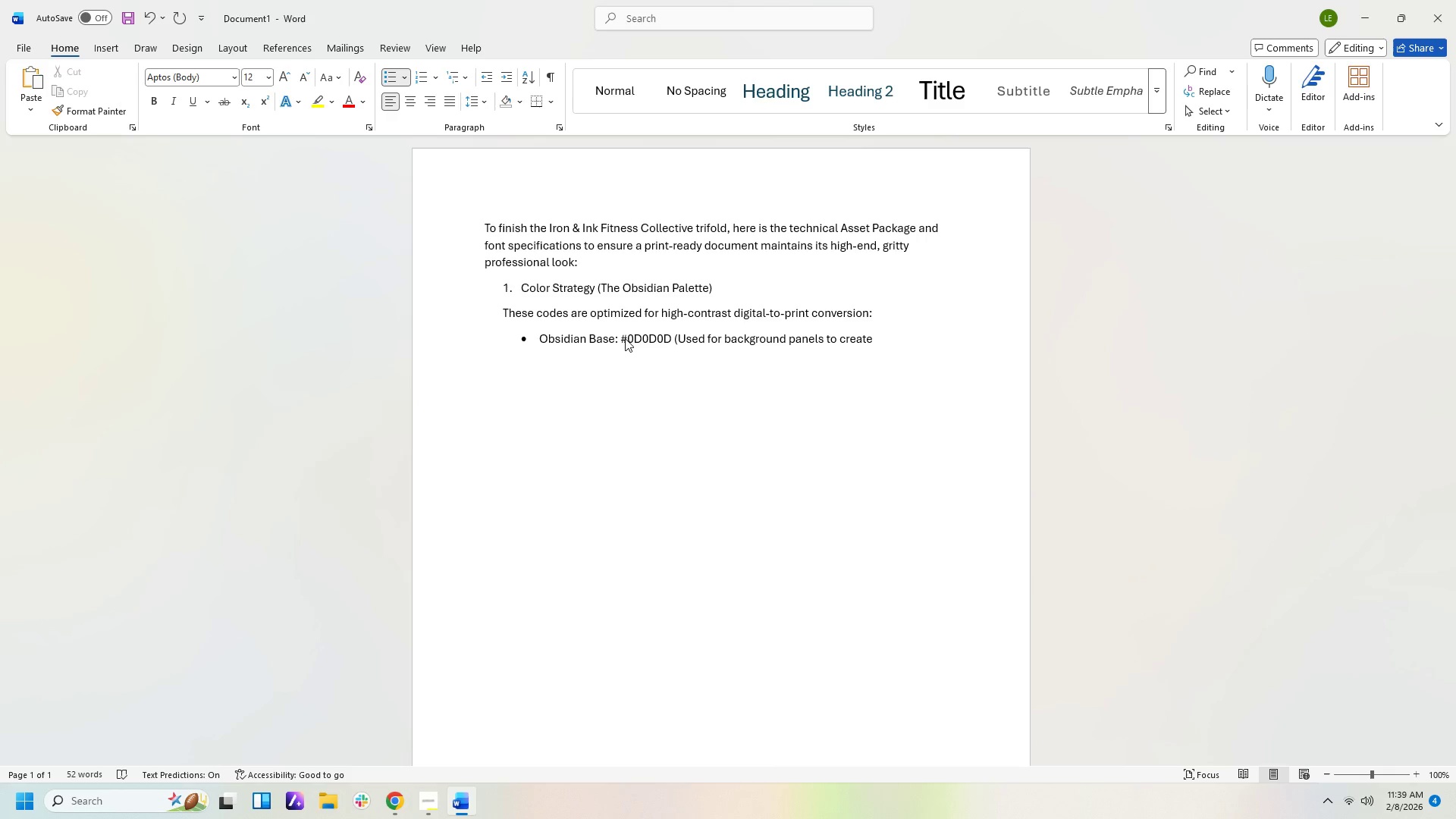 
type( depth))
 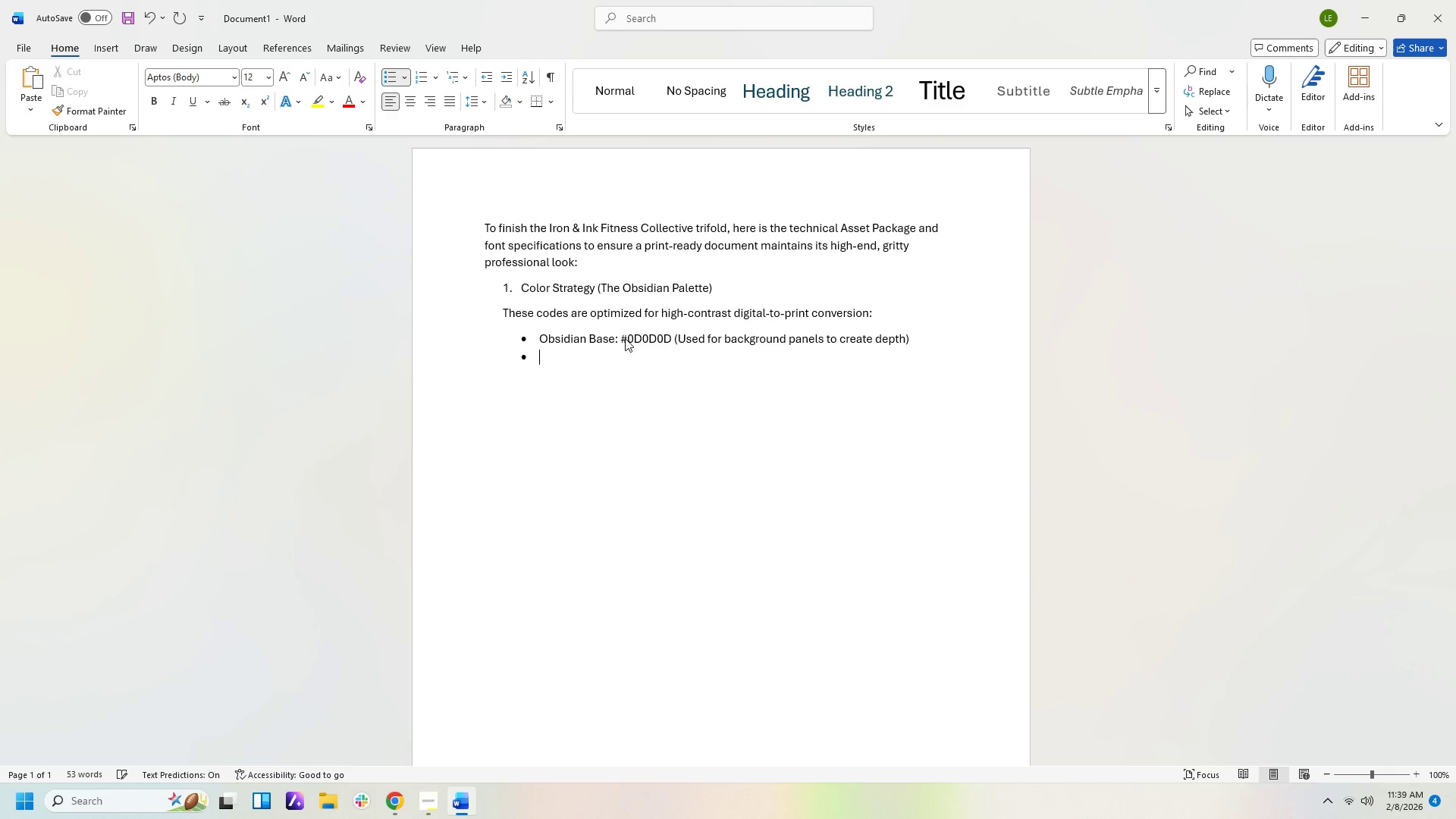 
 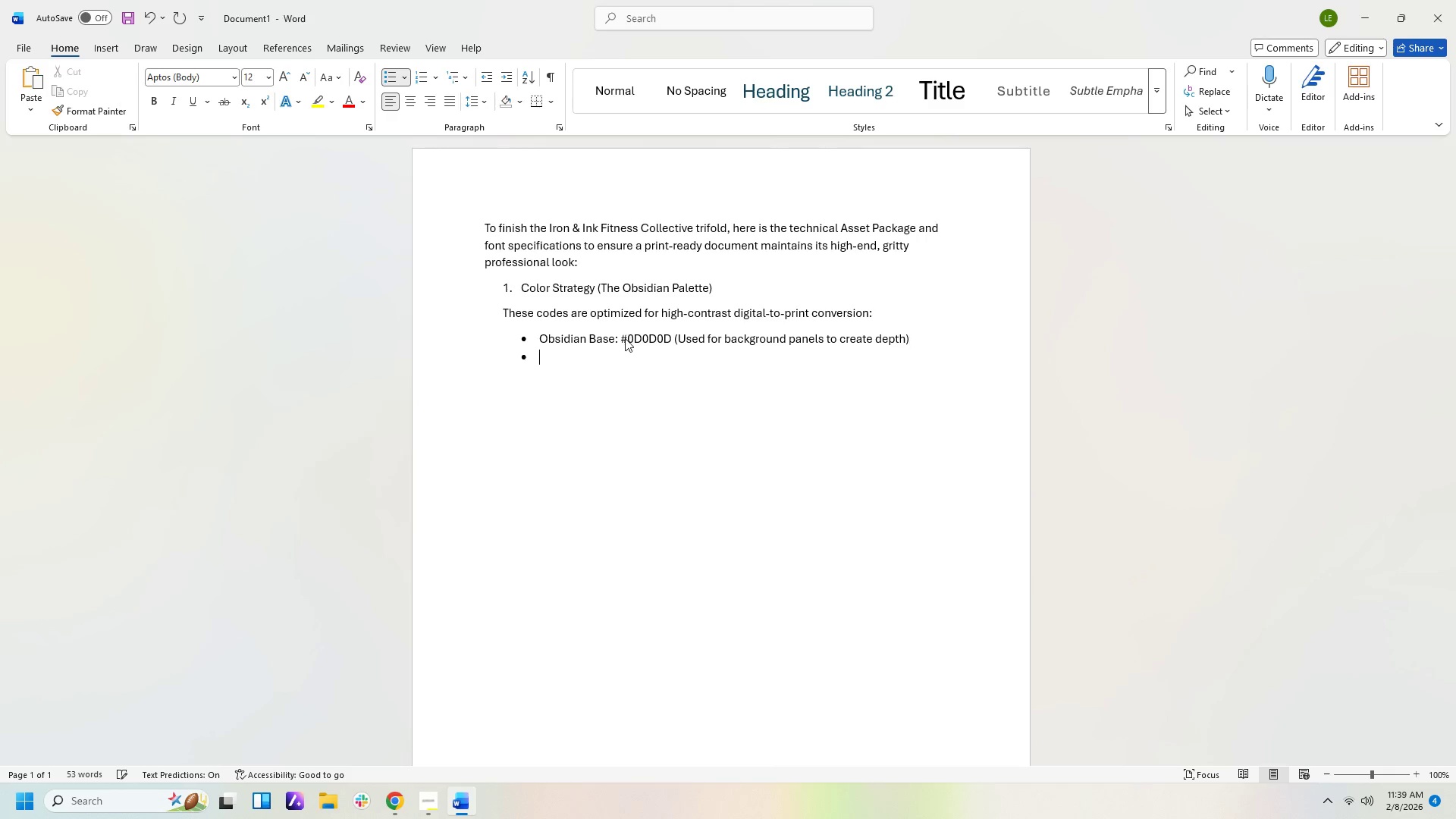 
key(Enter)
 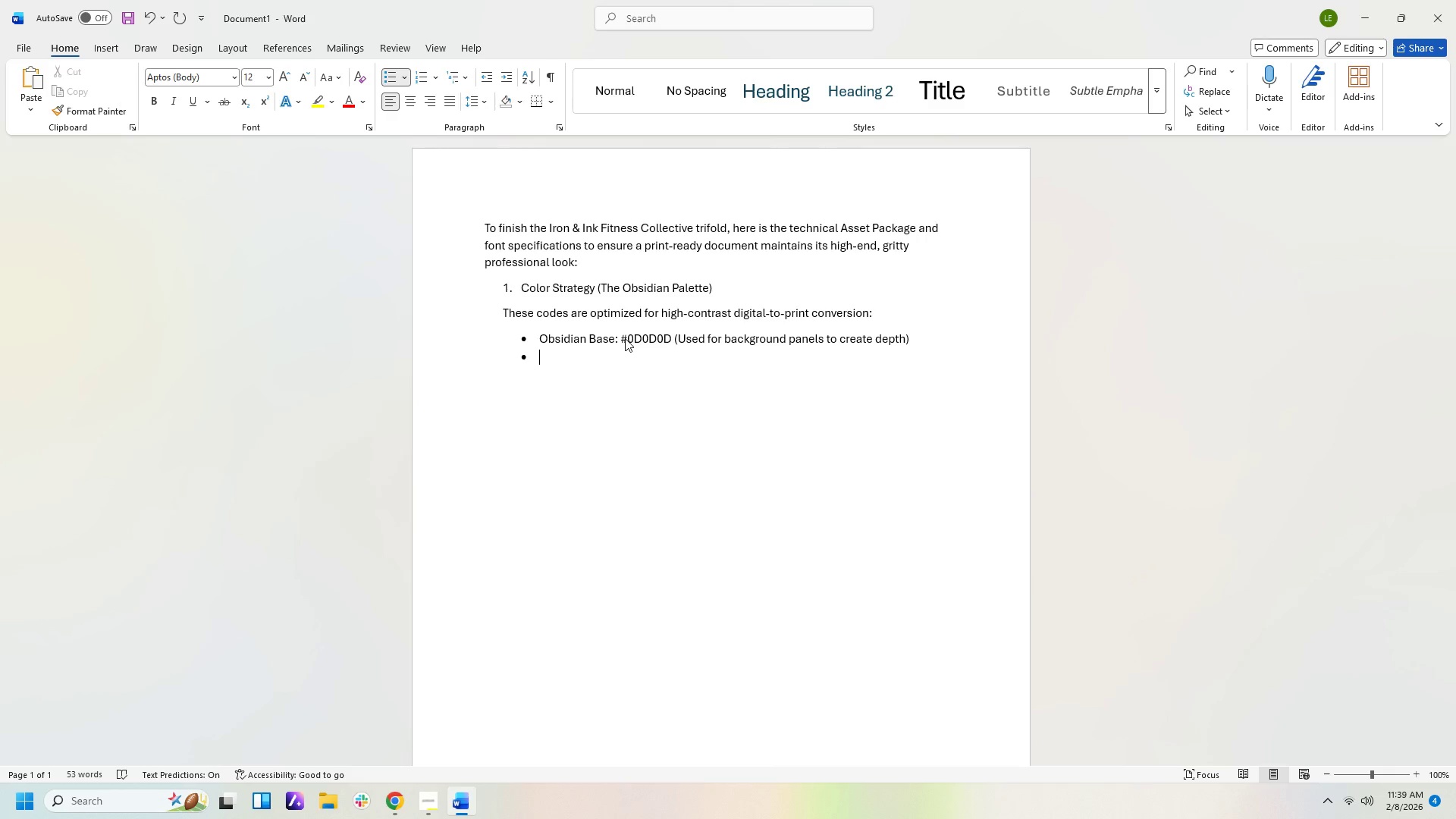 
type(Nen)
key(Backspace)
type(on)
key(Backspace)
key(Backspace)
key(Backspace)
key(Backspace)
type(AMber)
key(Backspace)
key(Backspace)
key(Backspace)
key(Backspace)
key(Backspace)
 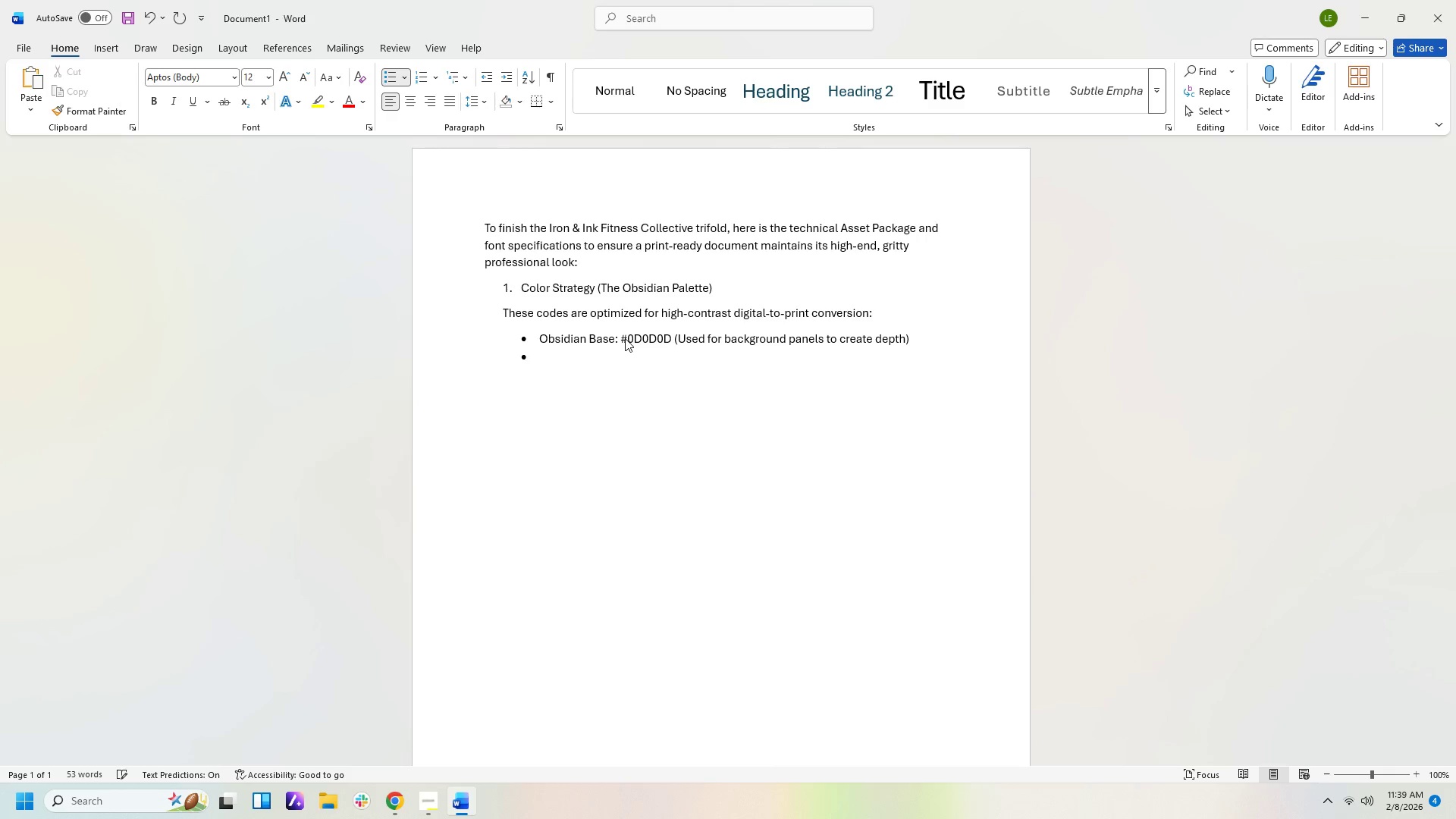 
wait(13.47)
 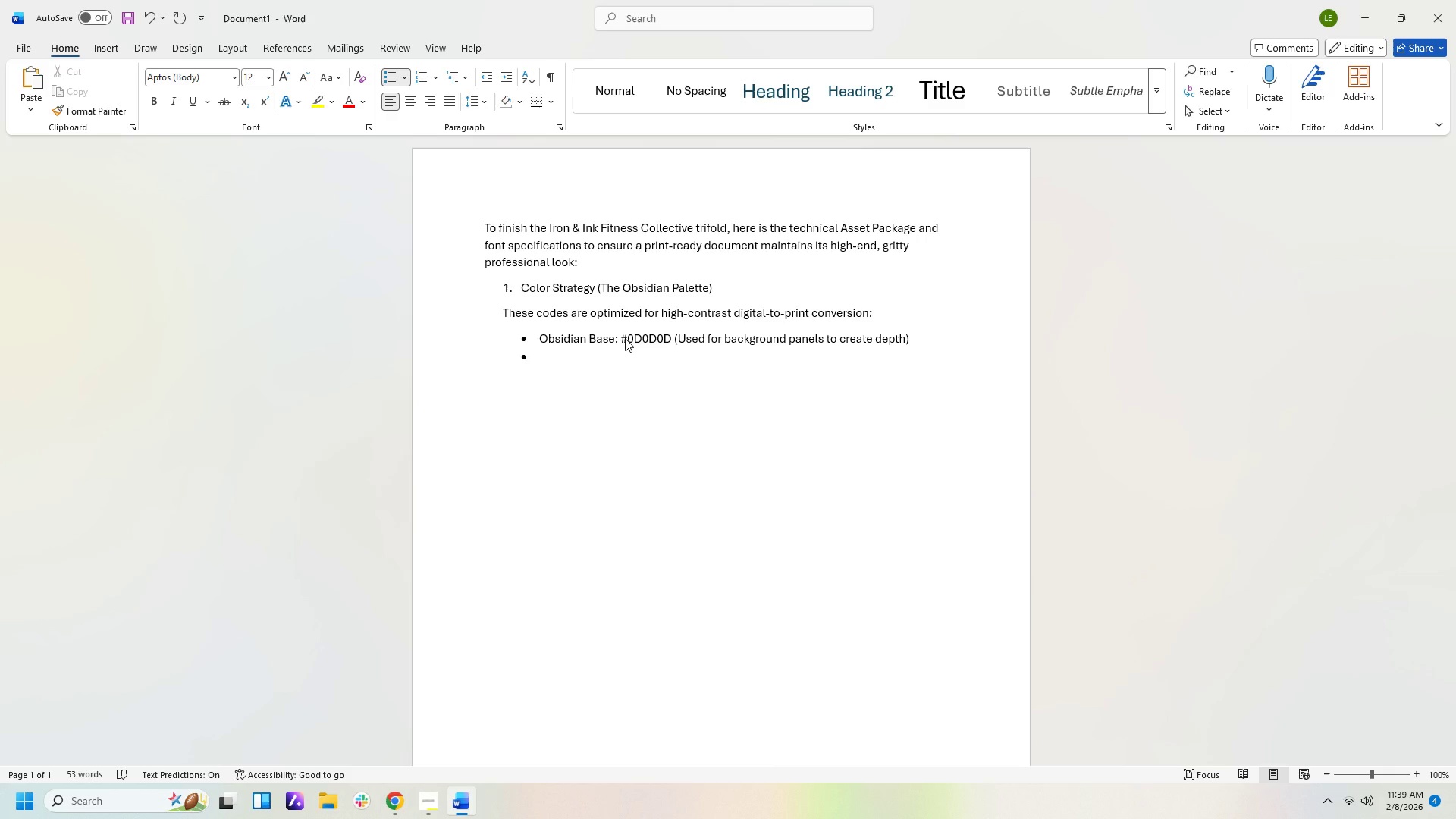 
left_click([466, 811])